 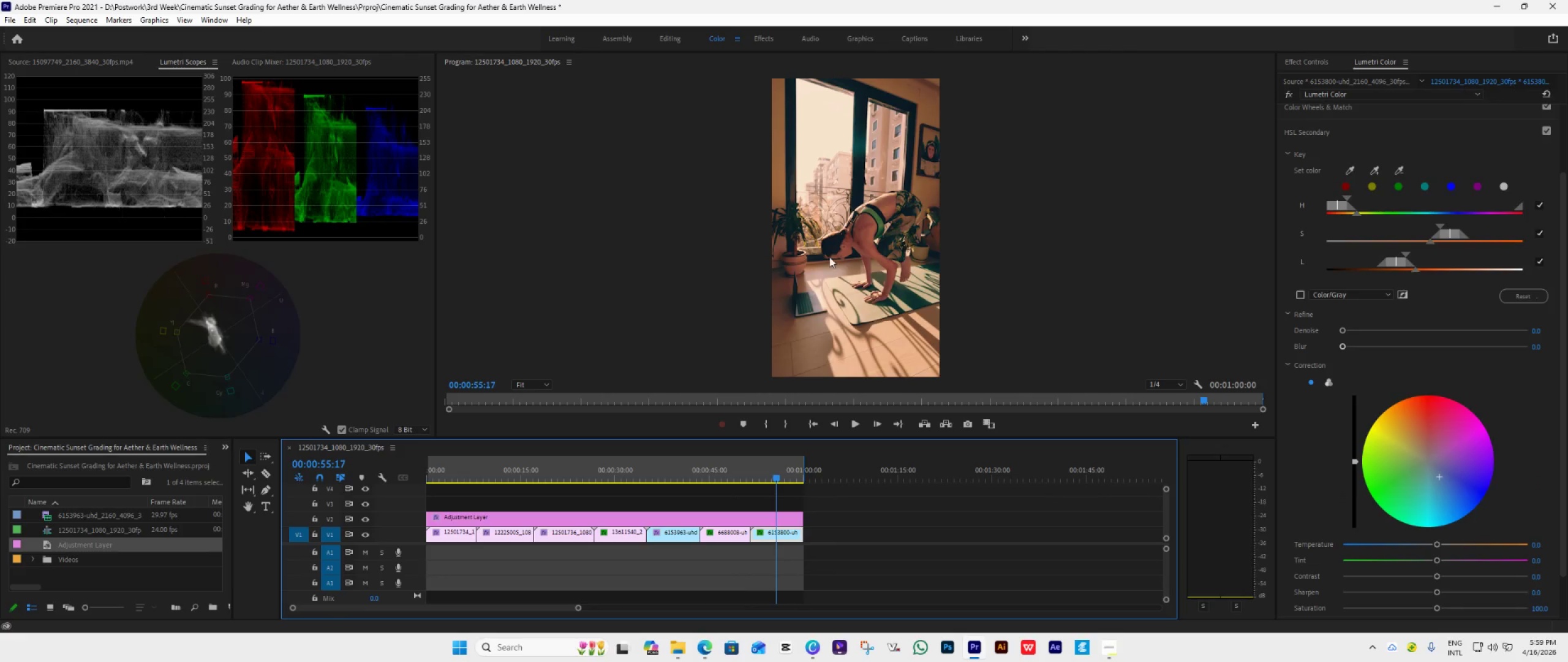 
left_click([1301, 296])
 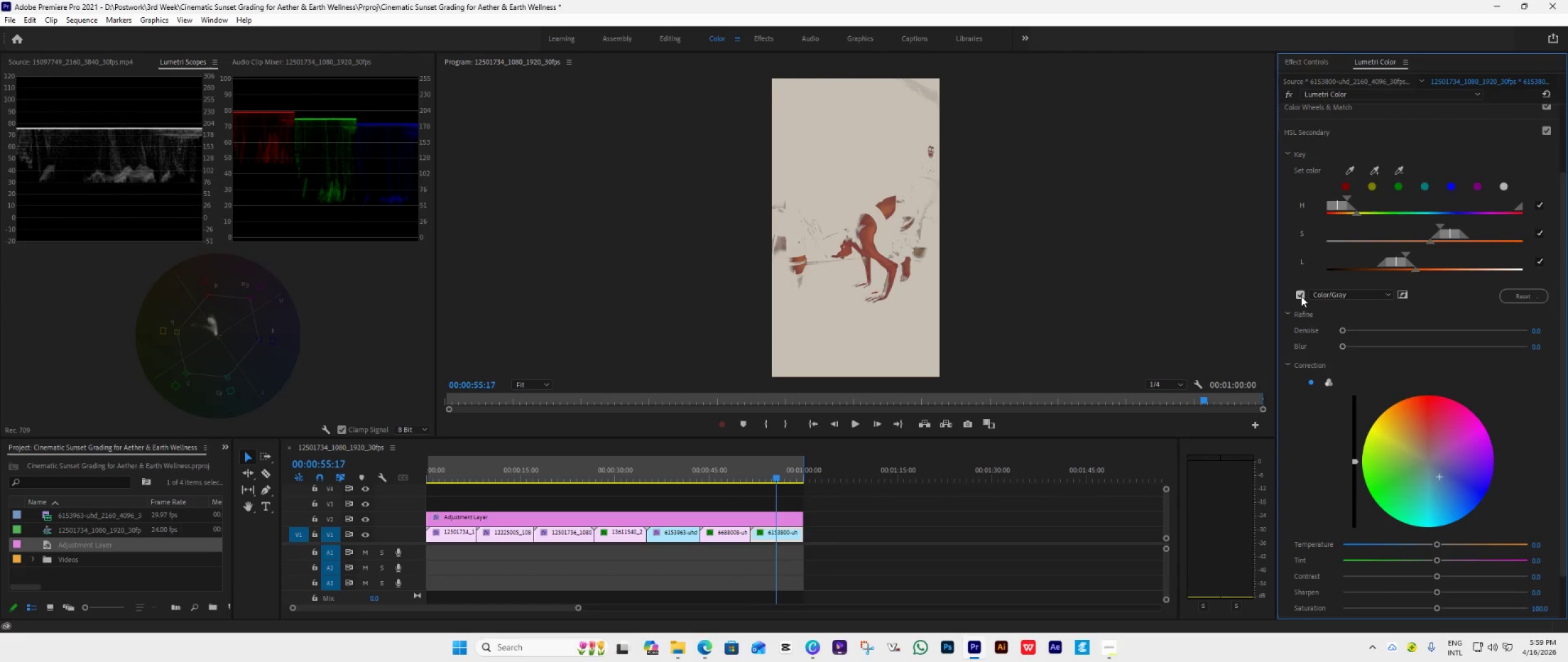 
left_click([1301, 296])
 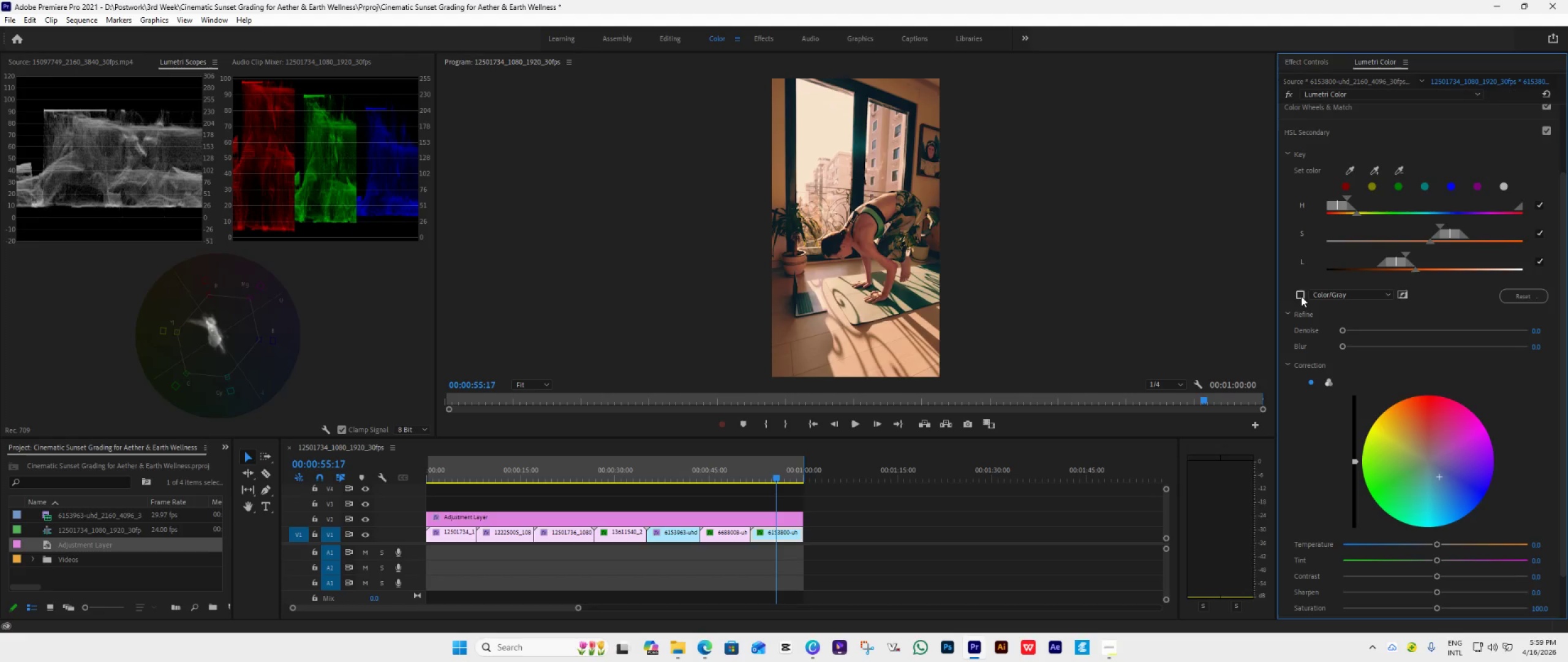 
left_click([1301, 296])
 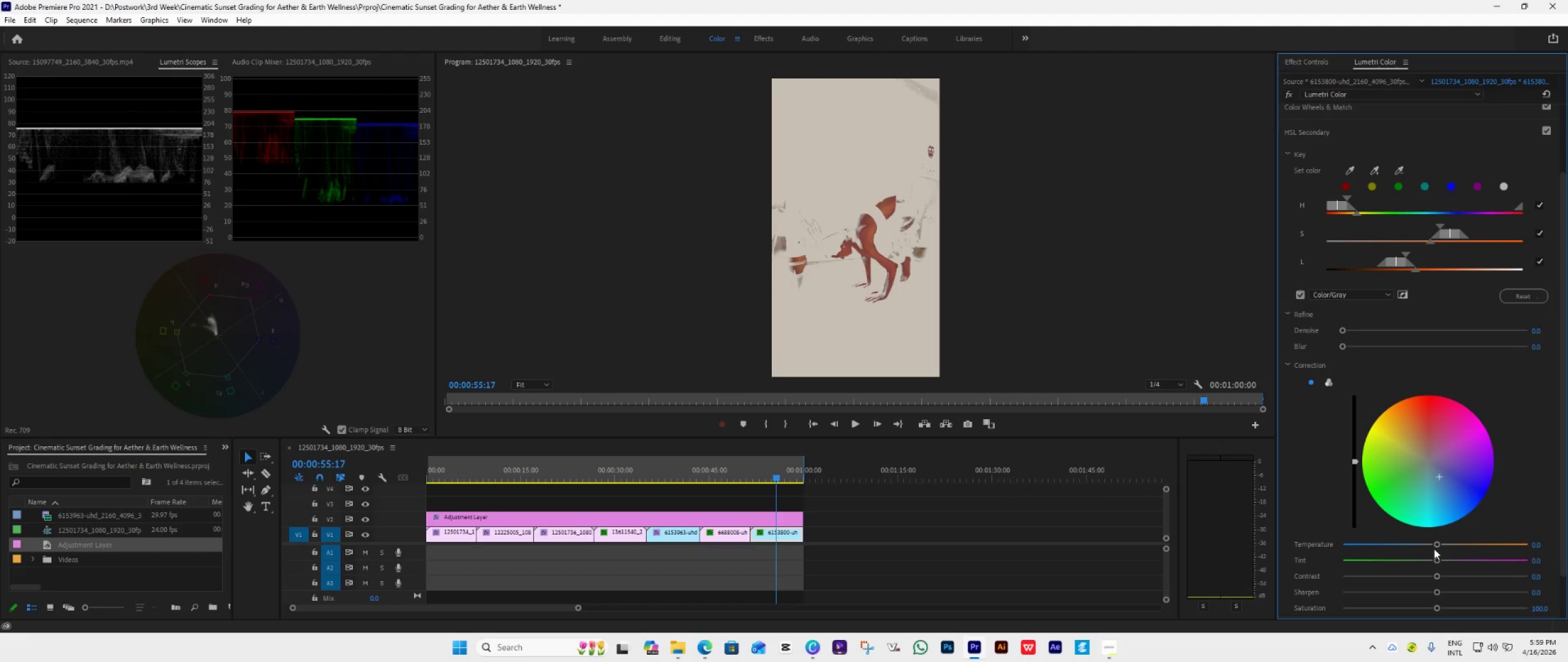 
left_click_drag(start_coordinate=[1436, 545], to_coordinate=[1427, 551])
 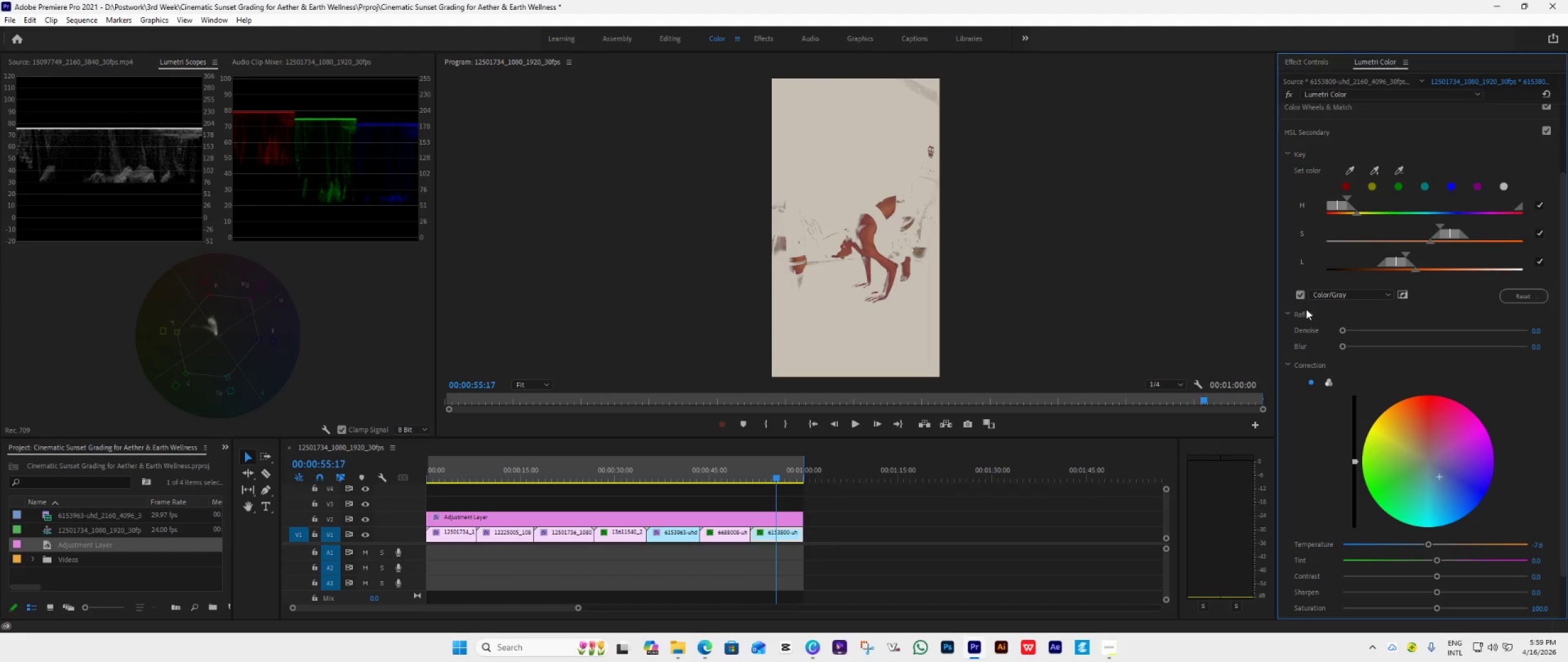 
left_click([1302, 297])
 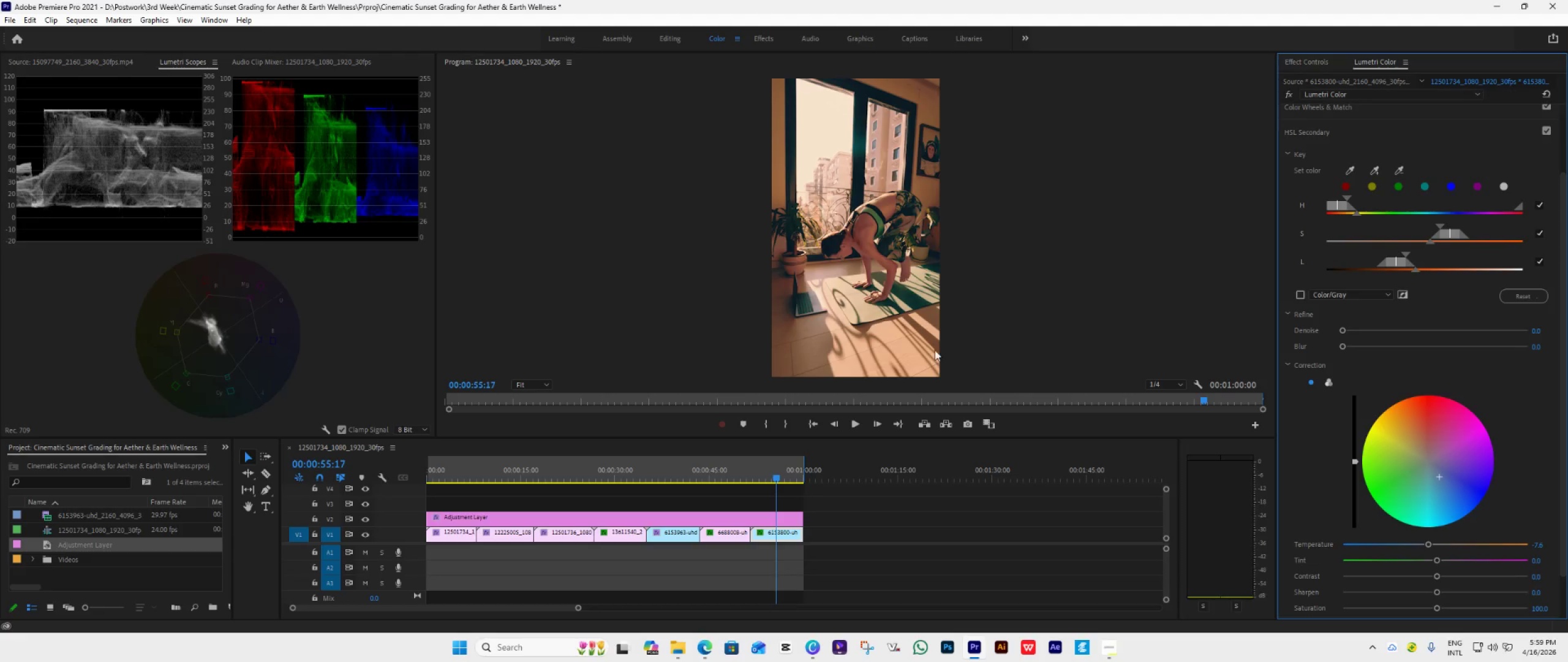 
wait(8.07)
 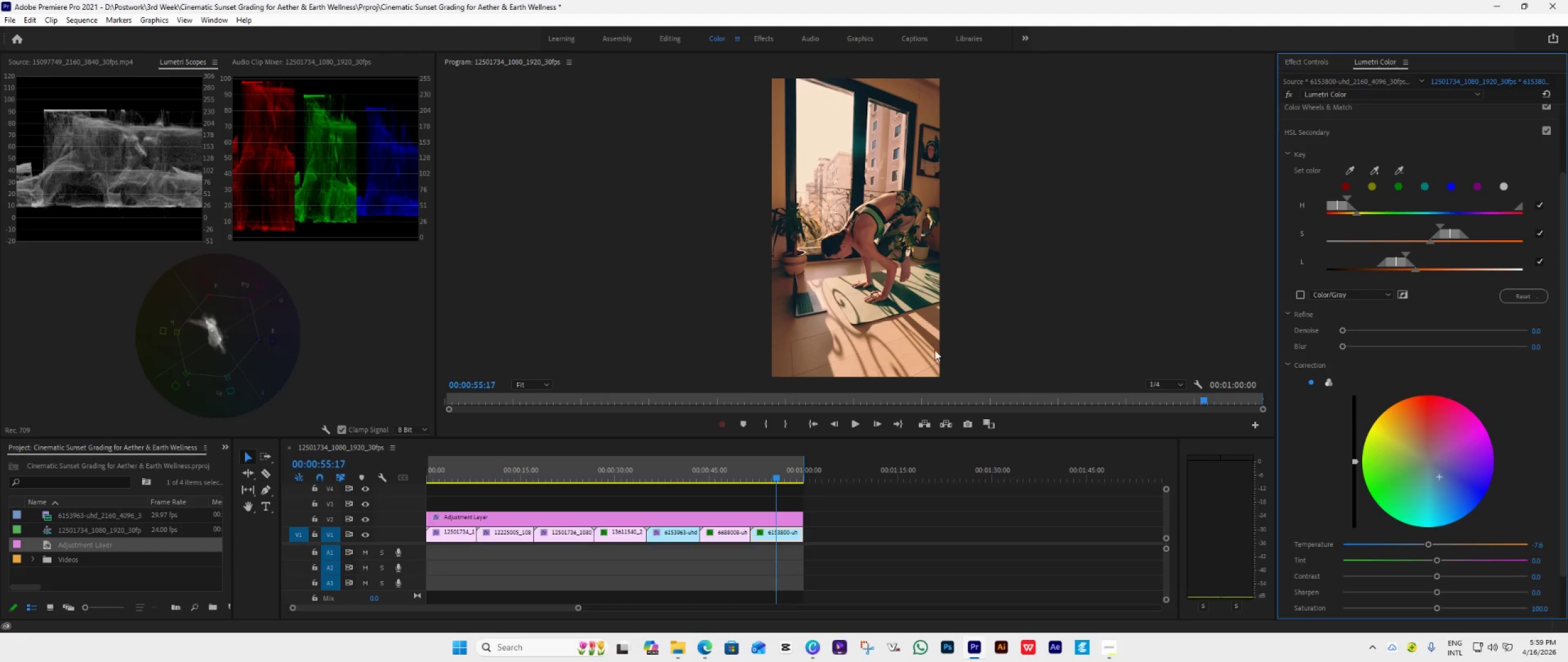 
left_click_drag(start_coordinate=[981, 438], to_coordinate=[984, 535])
 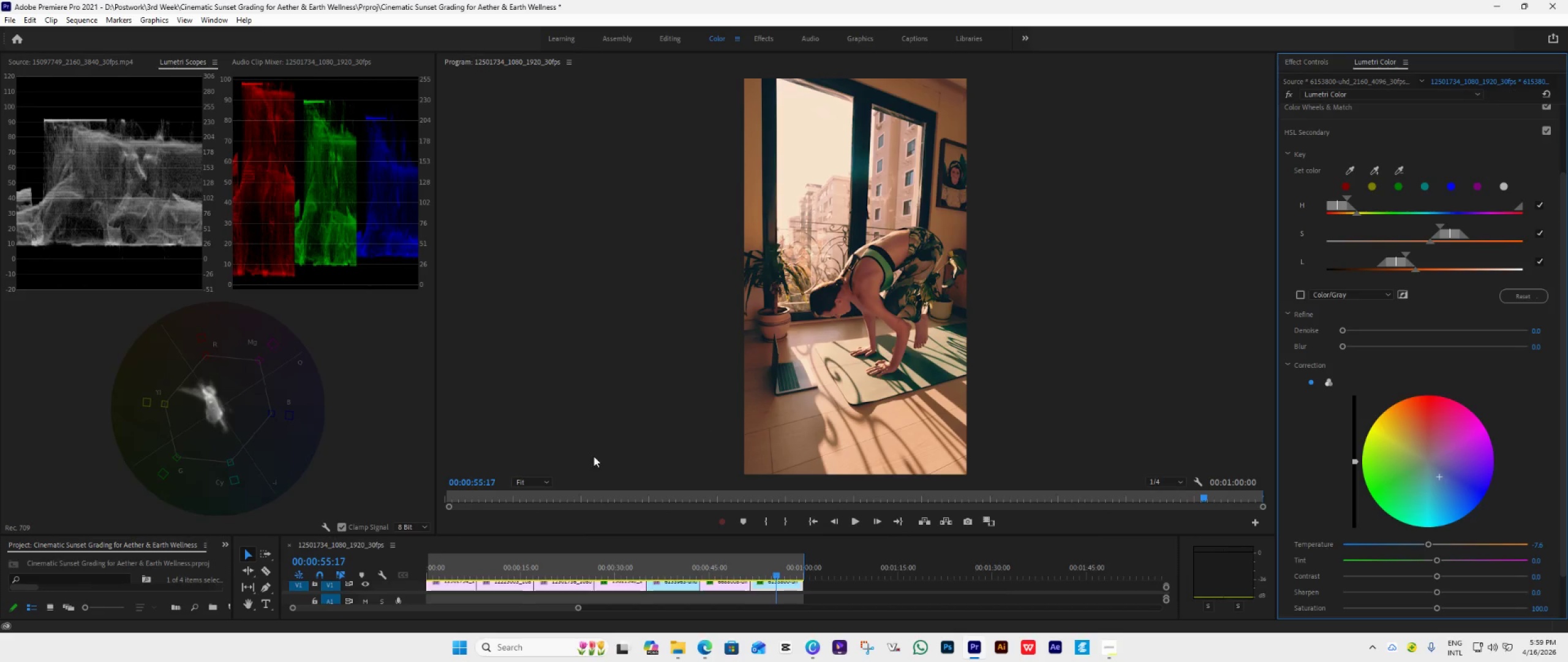 
left_click([537, 482])
 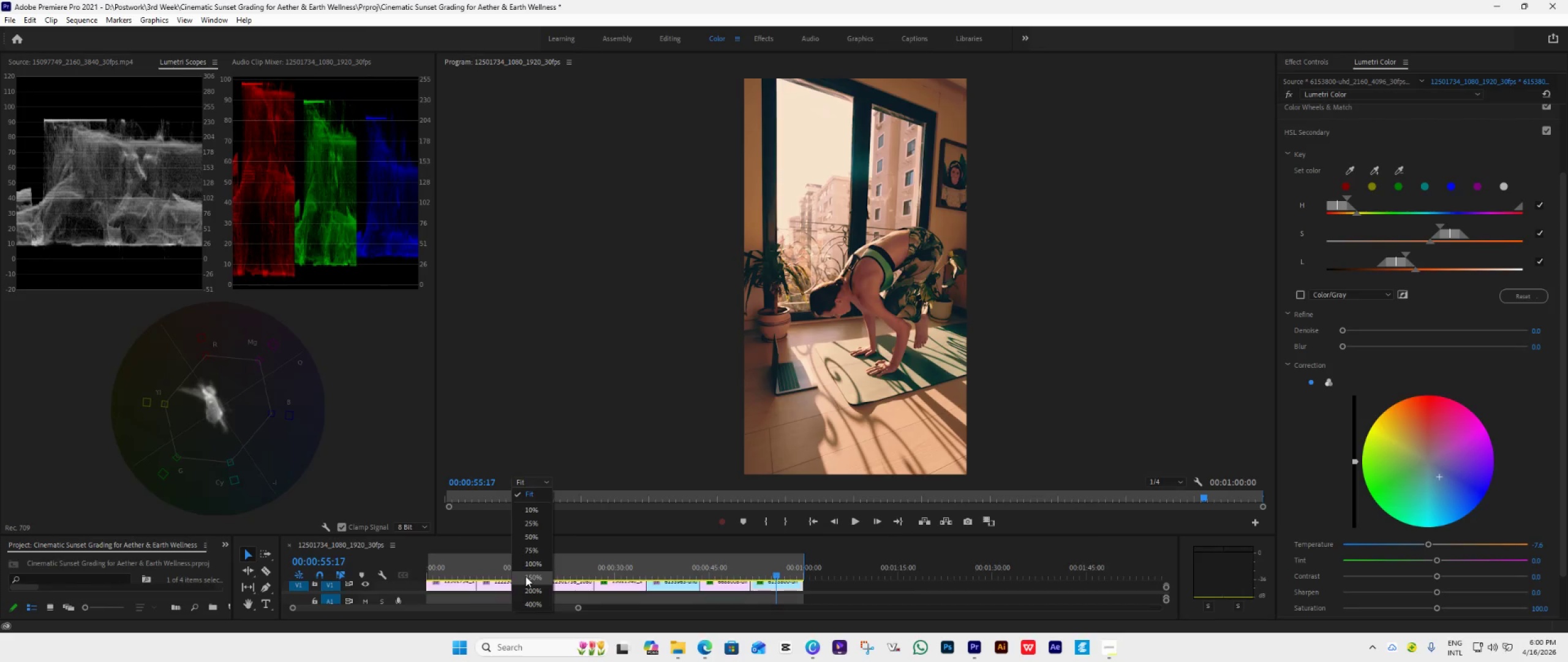 
left_click([530, 578])
 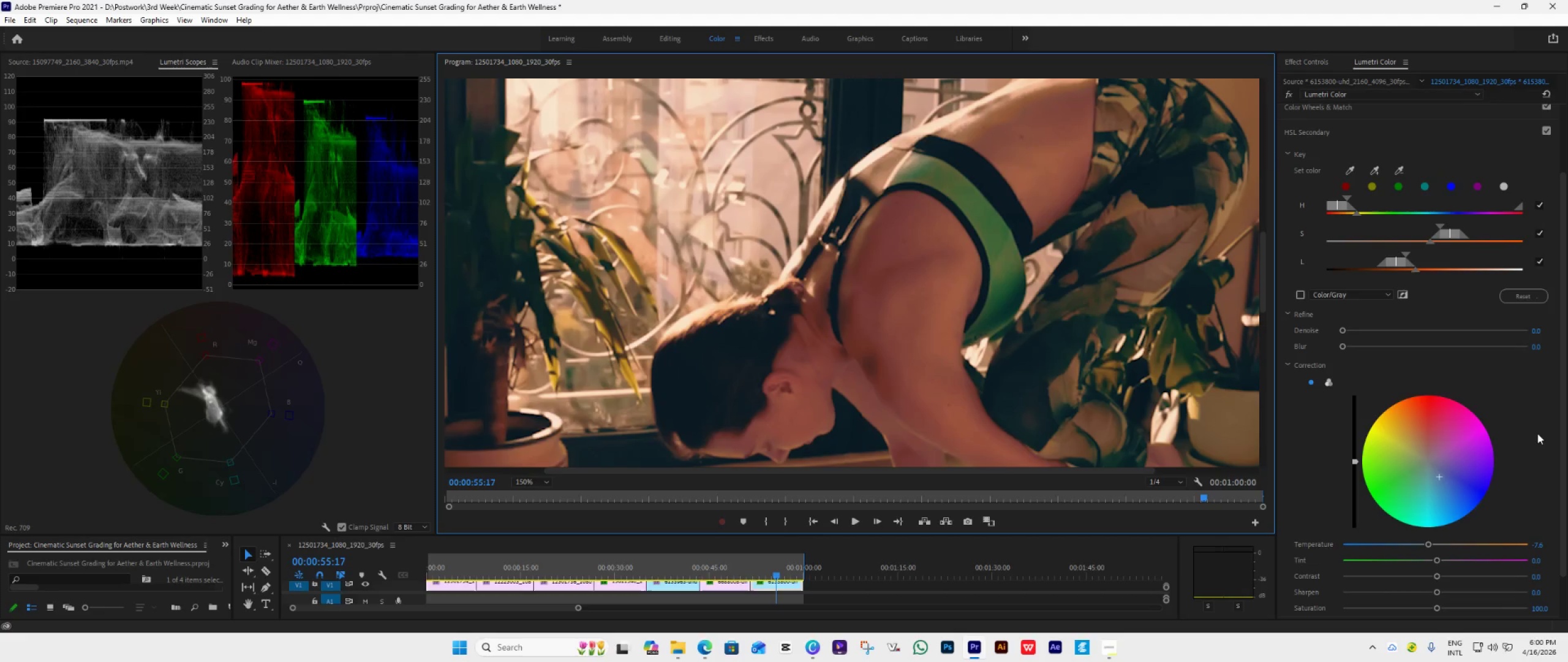 
left_click_drag(start_coordinate=[1438, 475], to_coordinate=[1404, 419])
 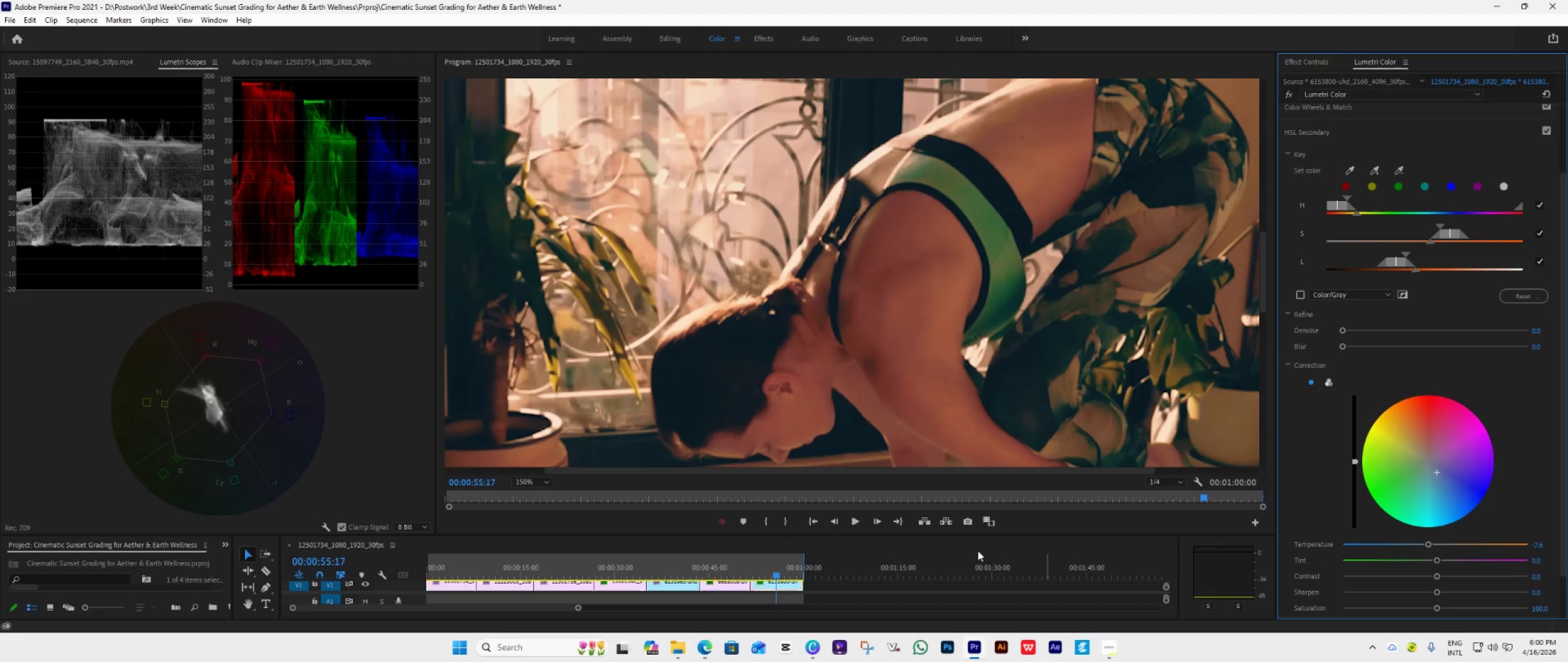 
left_click([530, 485])
 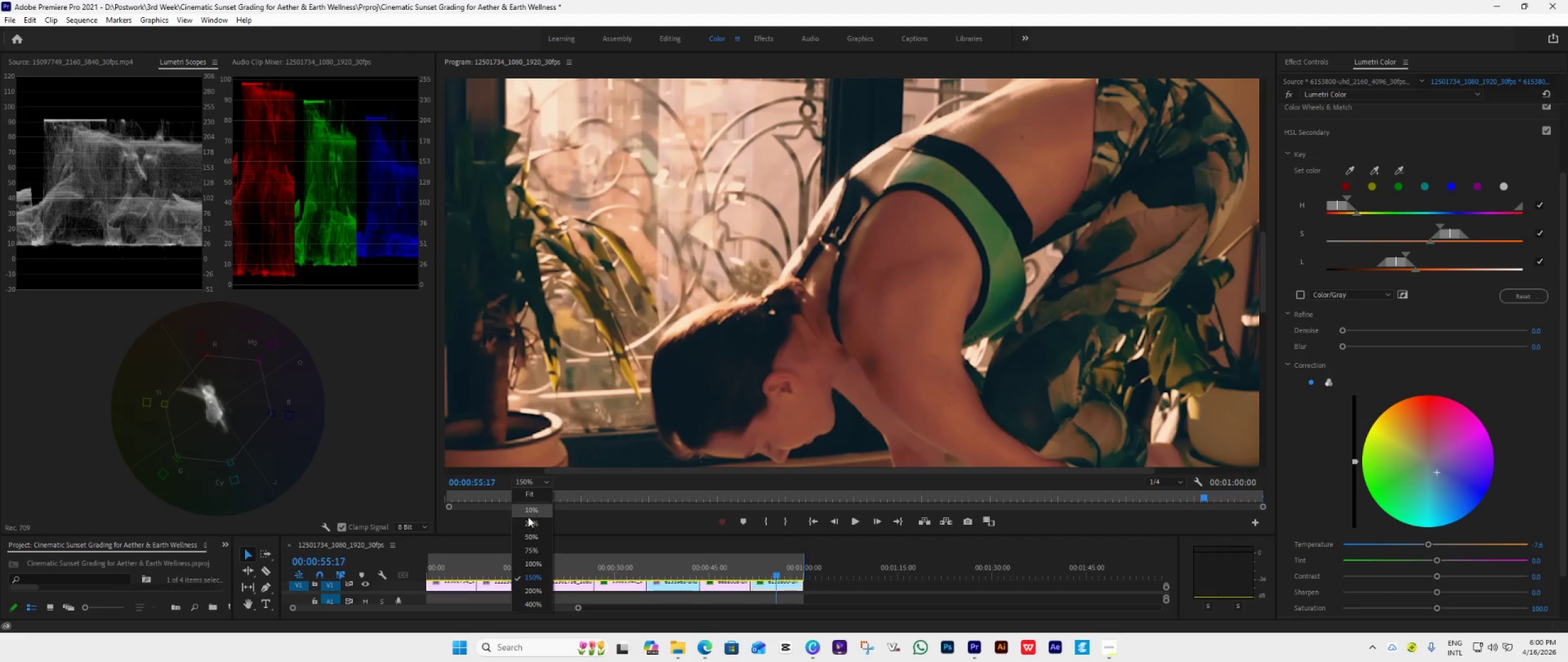 
left_click([533, 497])
 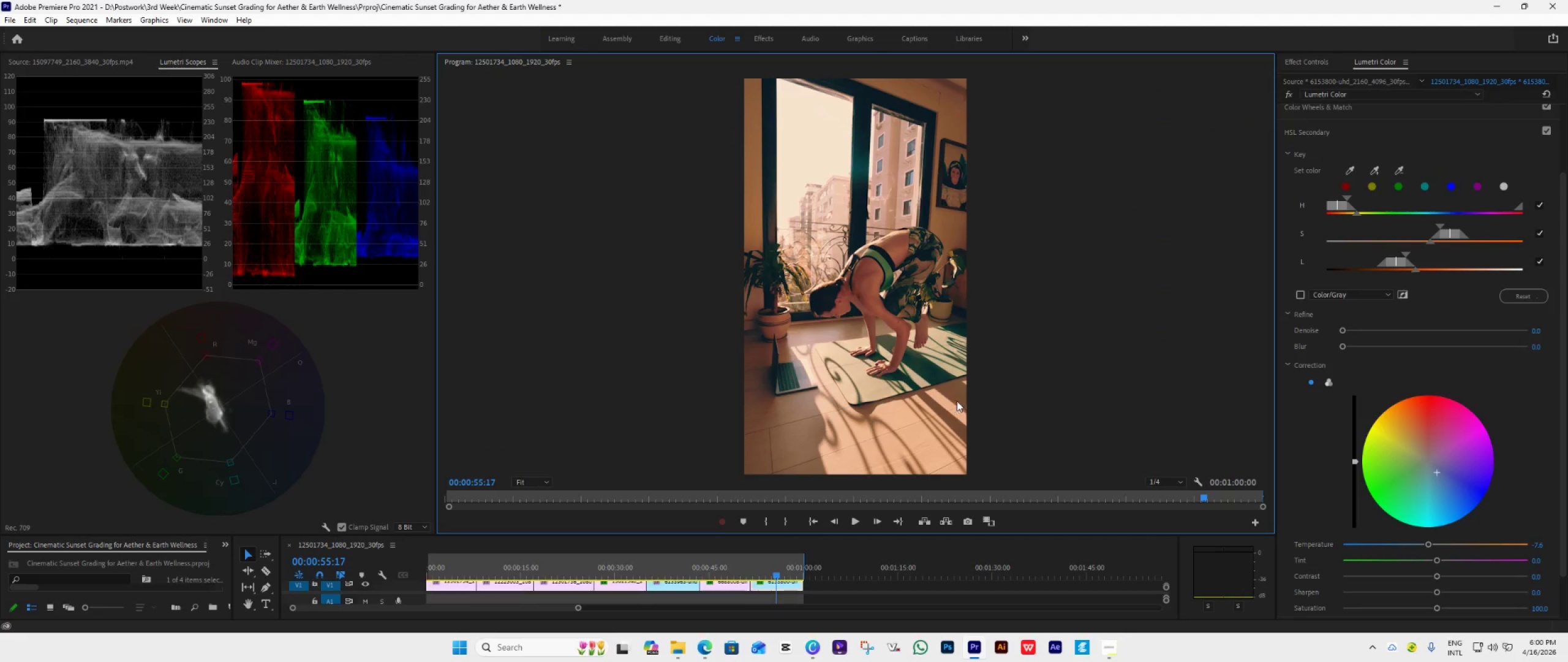 
key(Space)
 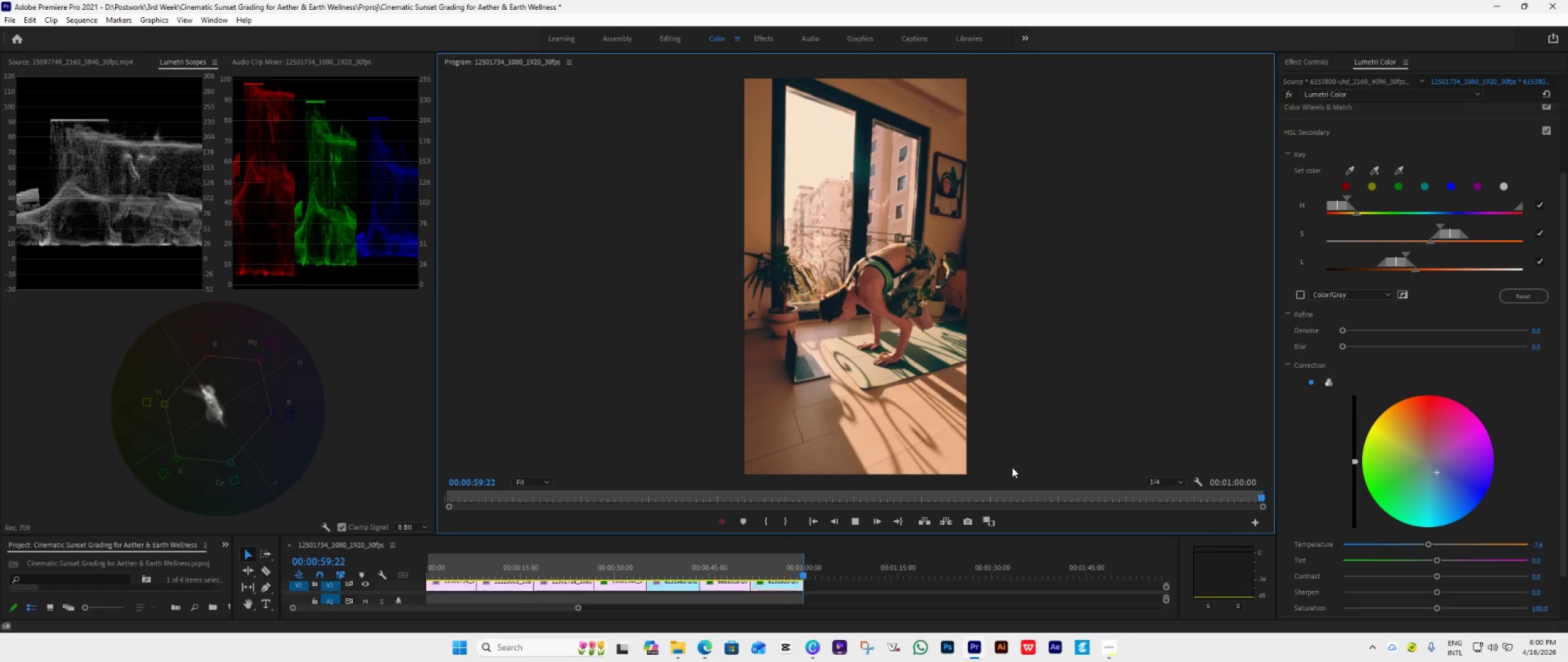 
wait(6.06)
 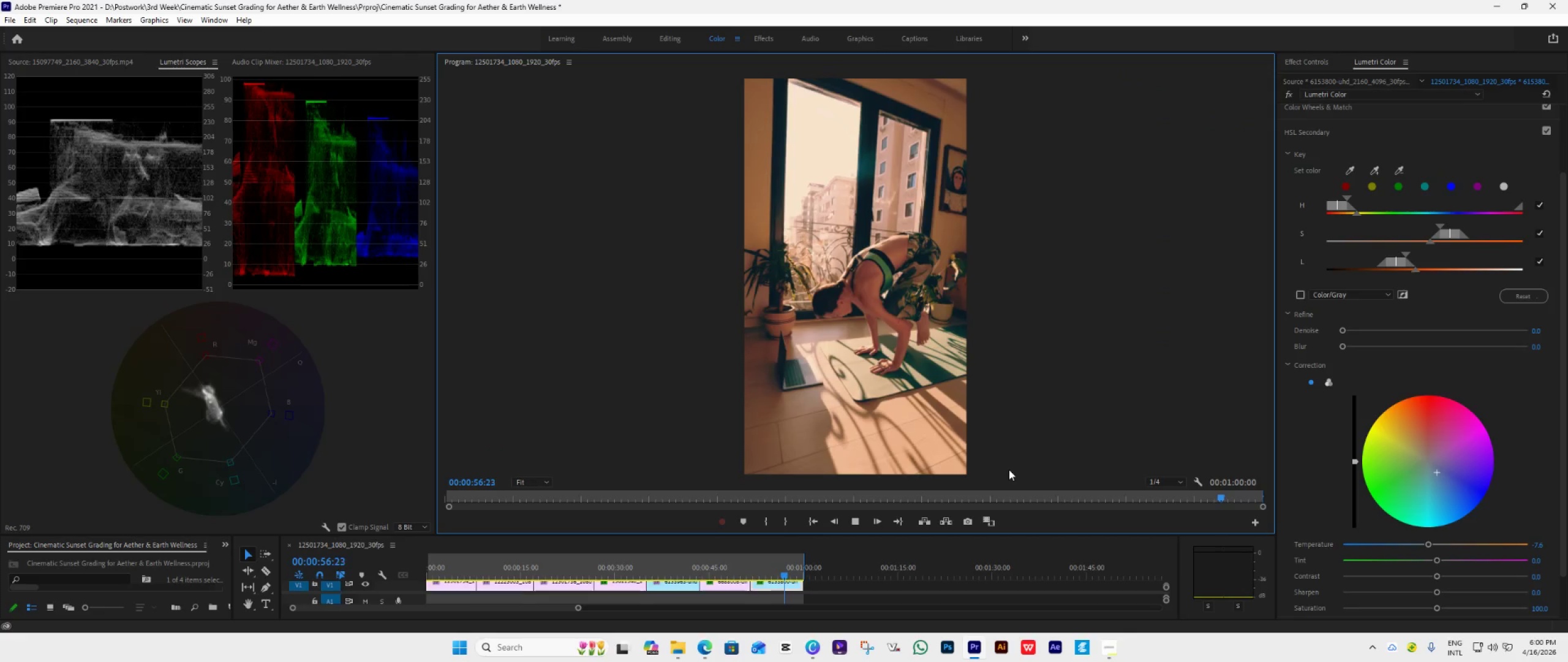 
left_click([814, 520])
 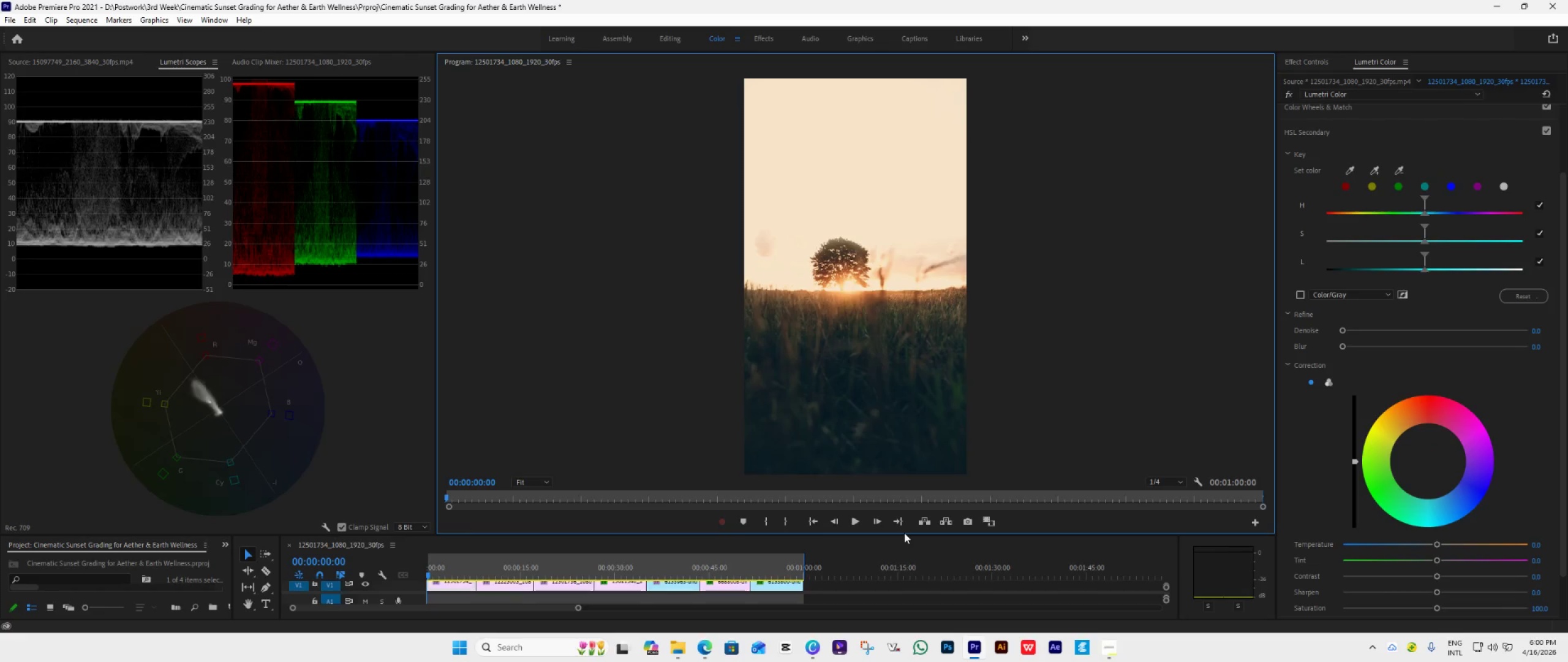 
hold_key(key=AltLeft, duration=0.65)
scroll: coordinate [907, 555], scroll_direction: down, amount: 4.0
 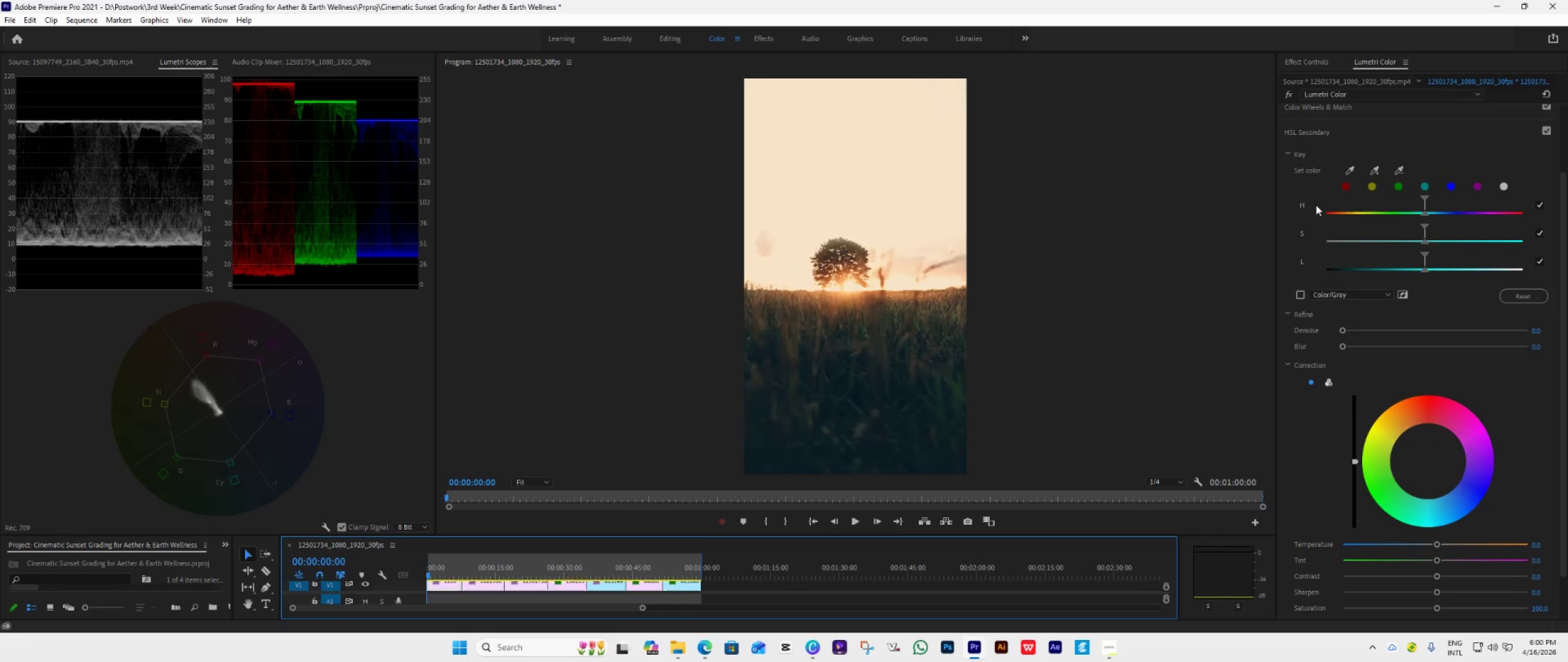 
left_click([1366, 129])
 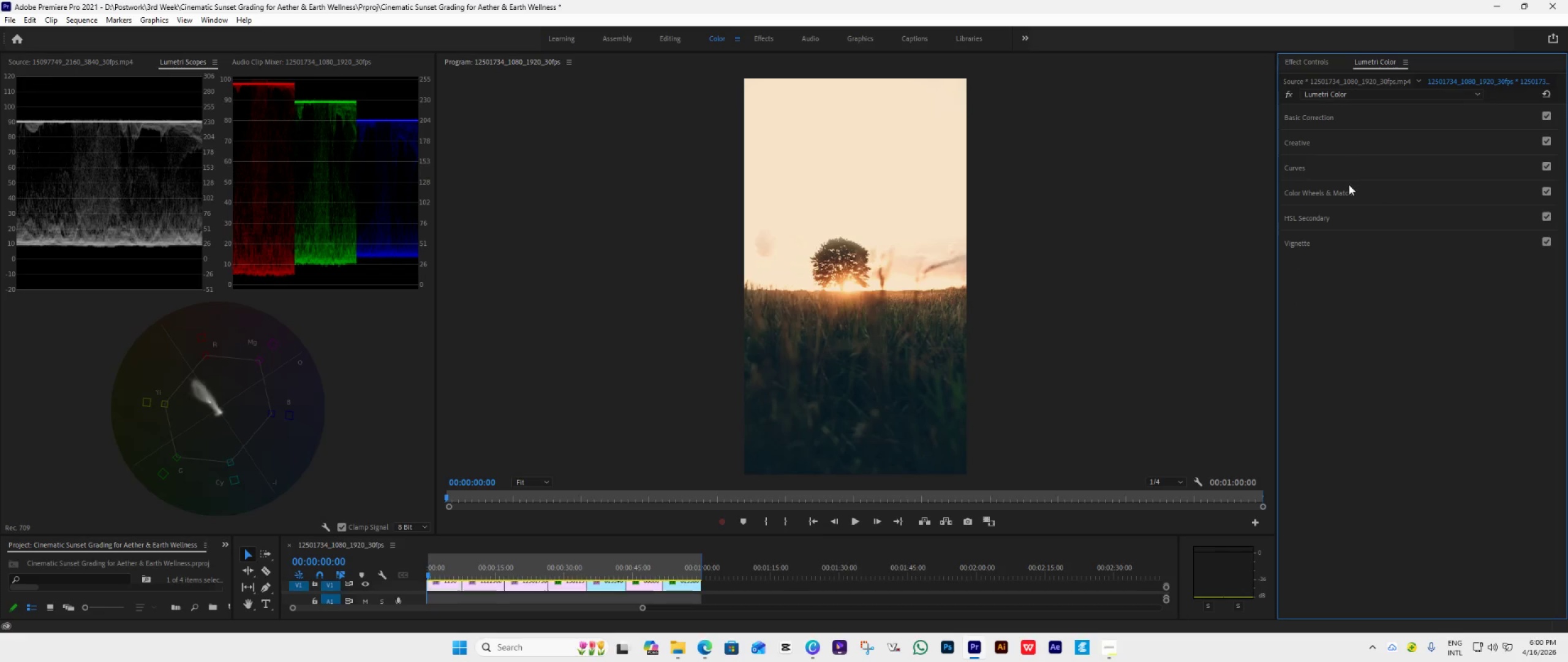 
left_click([1365, 194])
 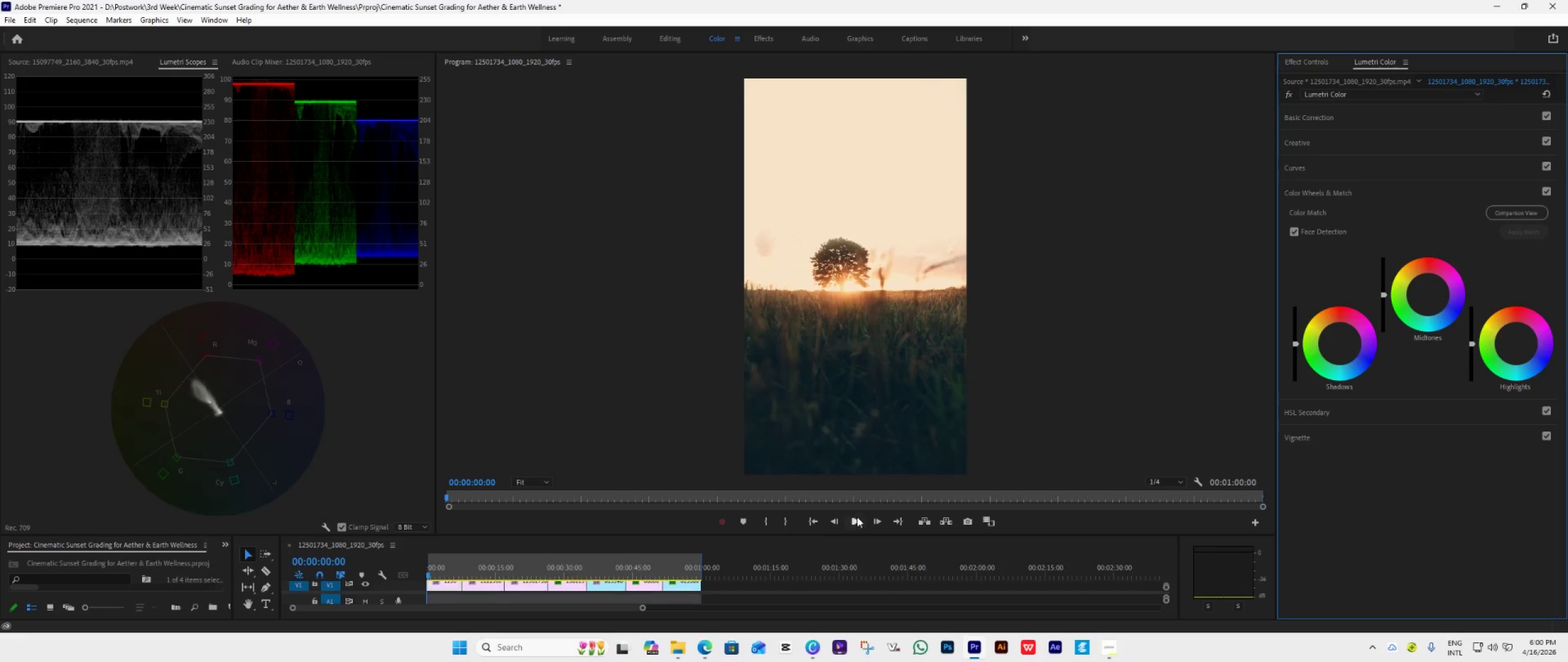 
left_click_drag(start_coordinate=[873, 535], to_coordinate=[902, 398])
 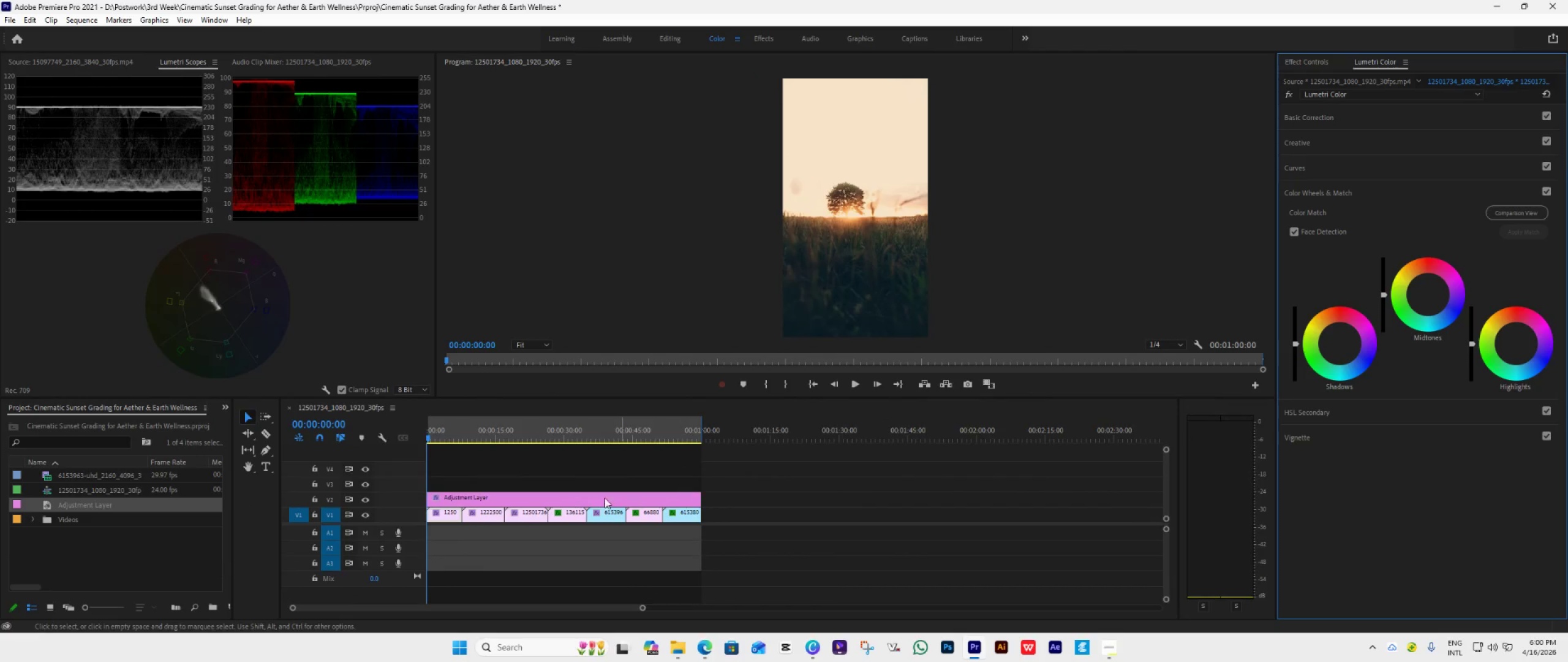 
left_click([588, 500])
 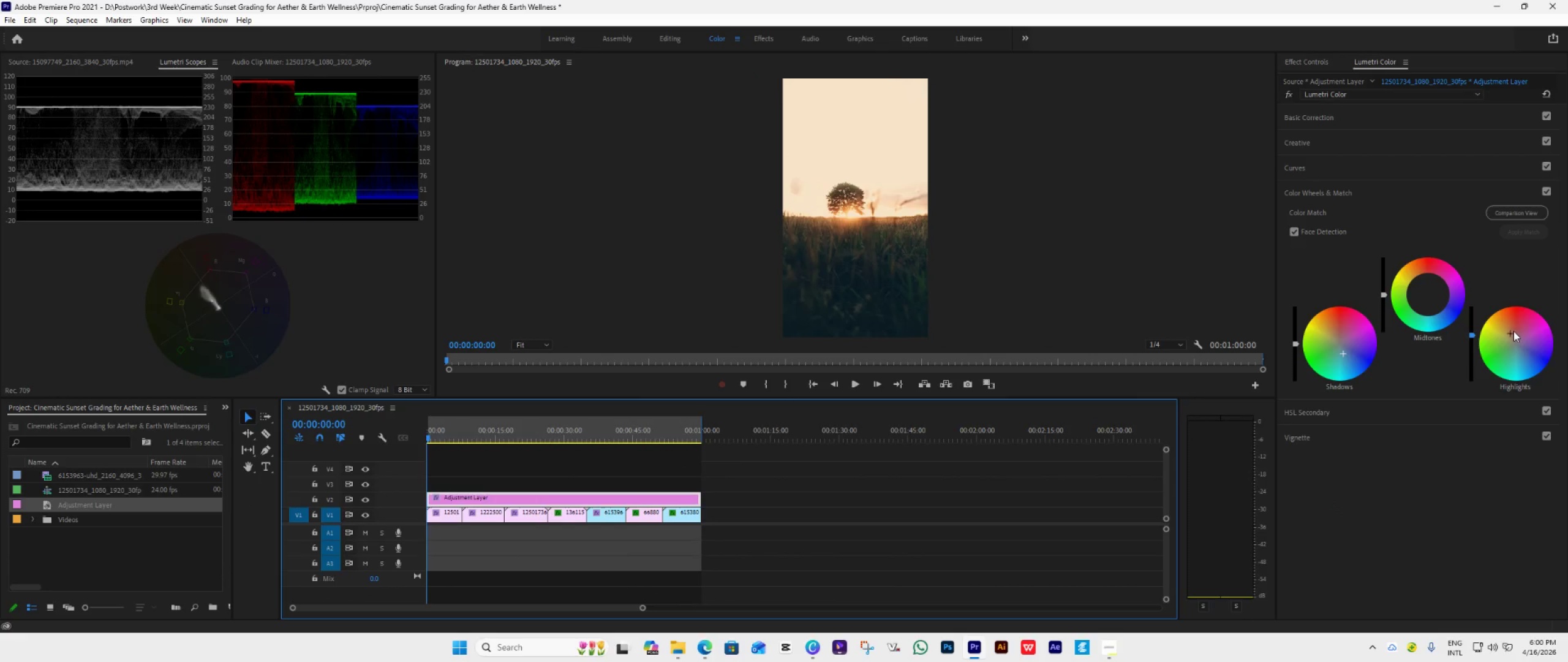 
left_click_drag(start_coordinate=[1509, 331], to_coordinate=[1477, 166])
 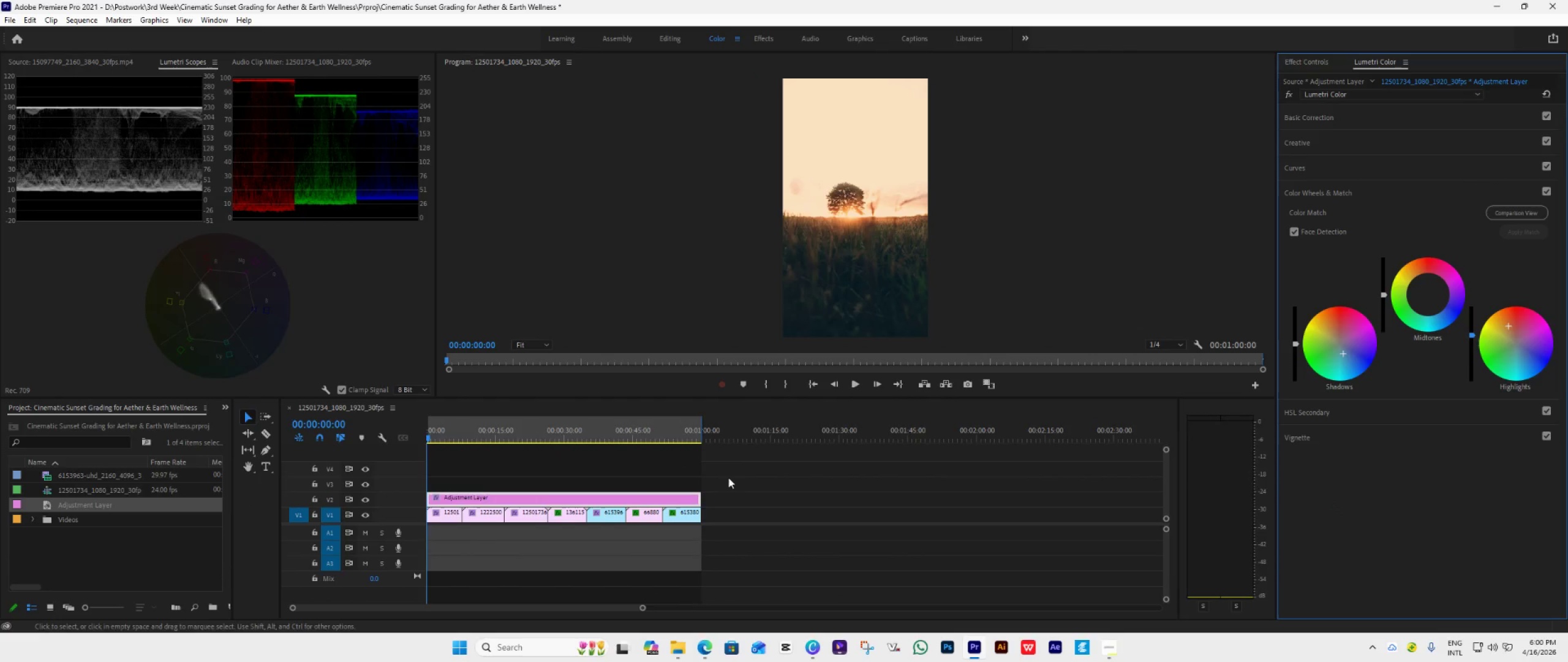 
left_click([637, 438])
 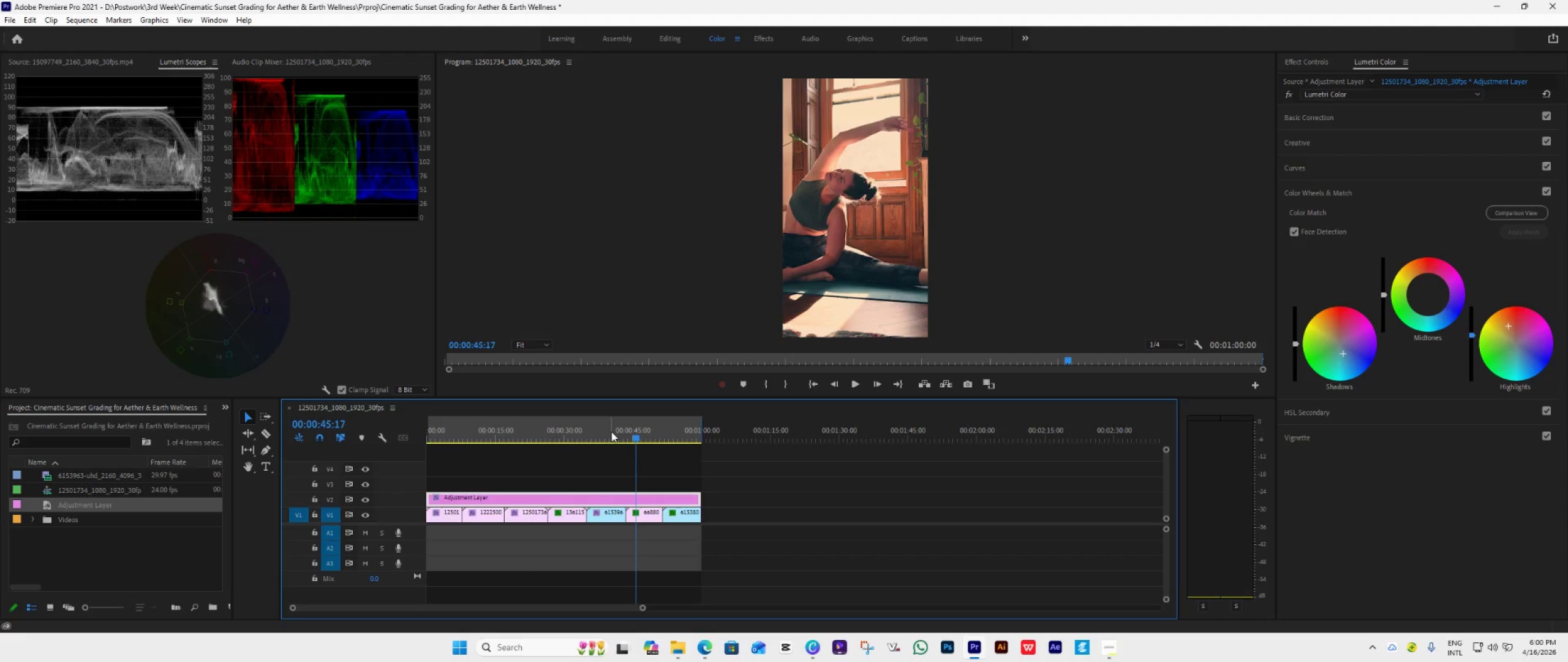 
left_click([609, 436])
 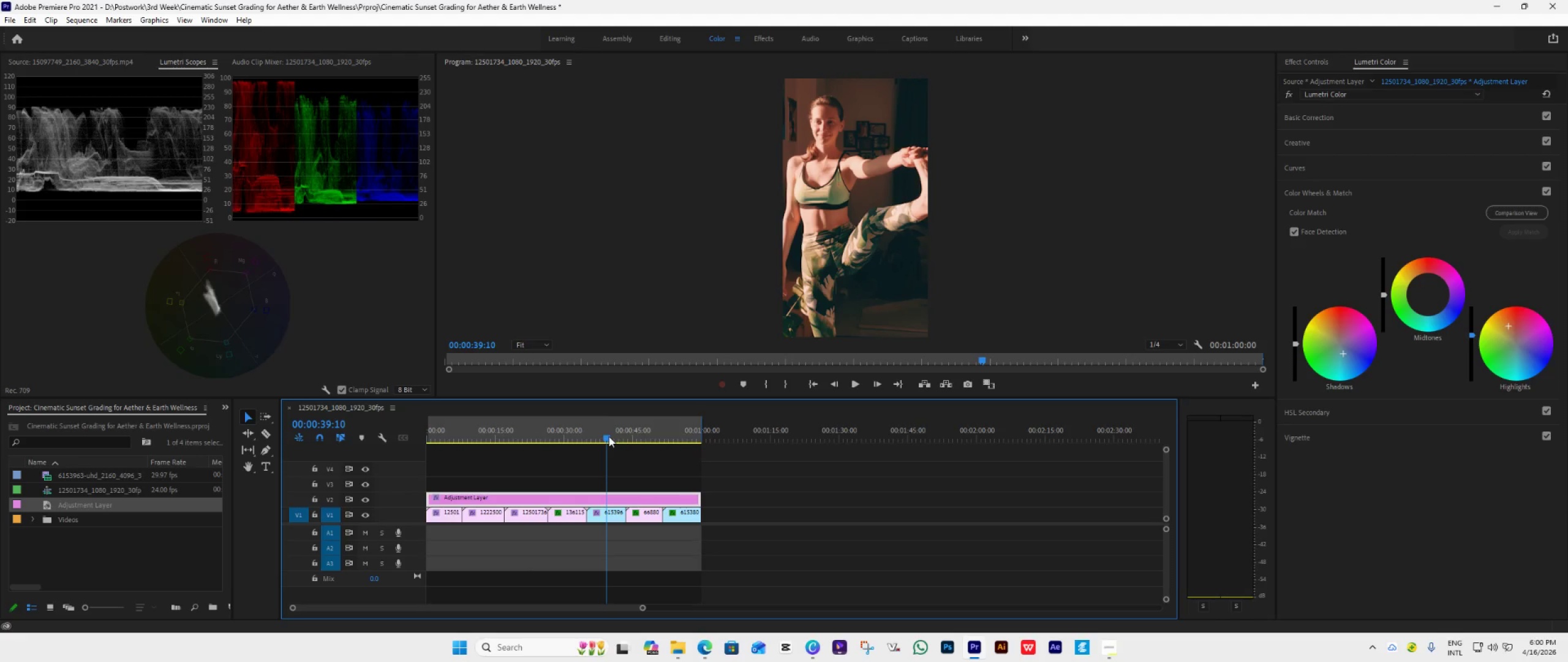 
left_click([632, 439])
 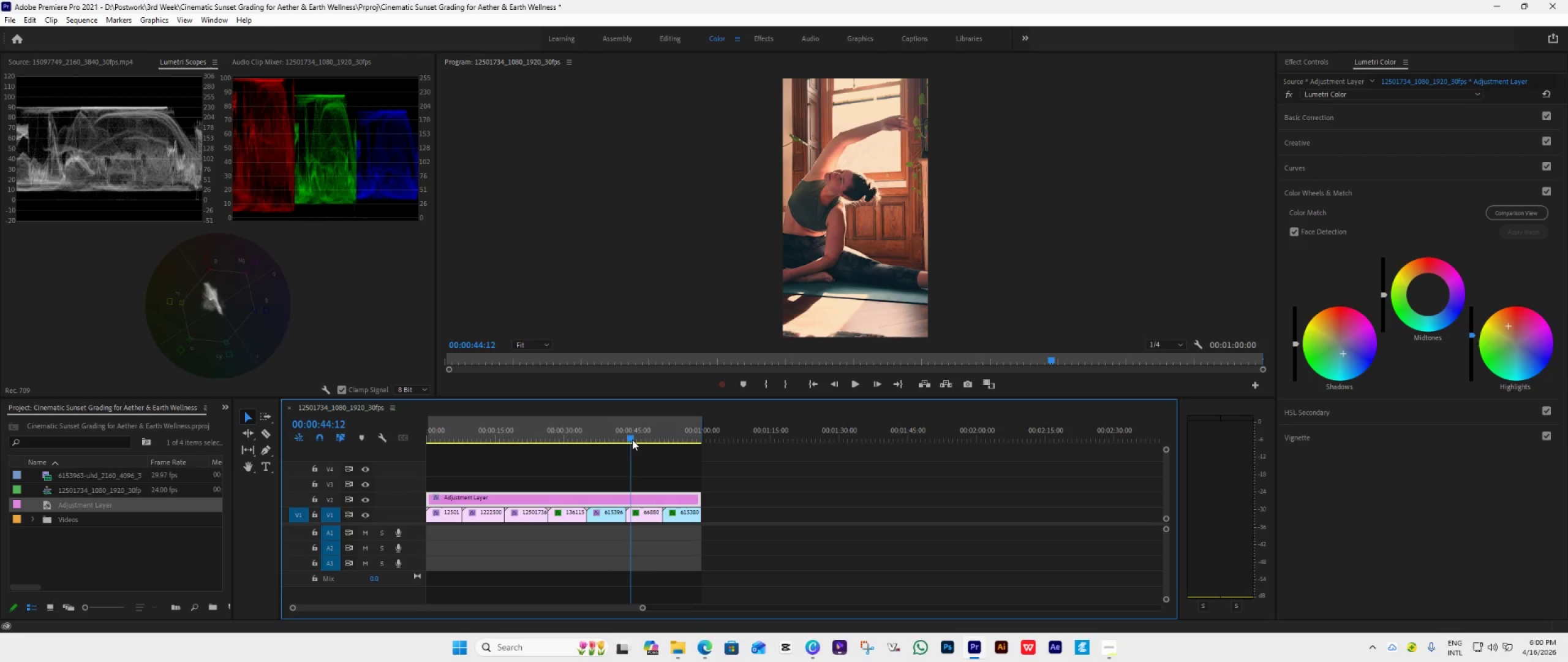 
left_click_drag(start_coordinate=[843, 397], to_coordinate=[823, 541])
 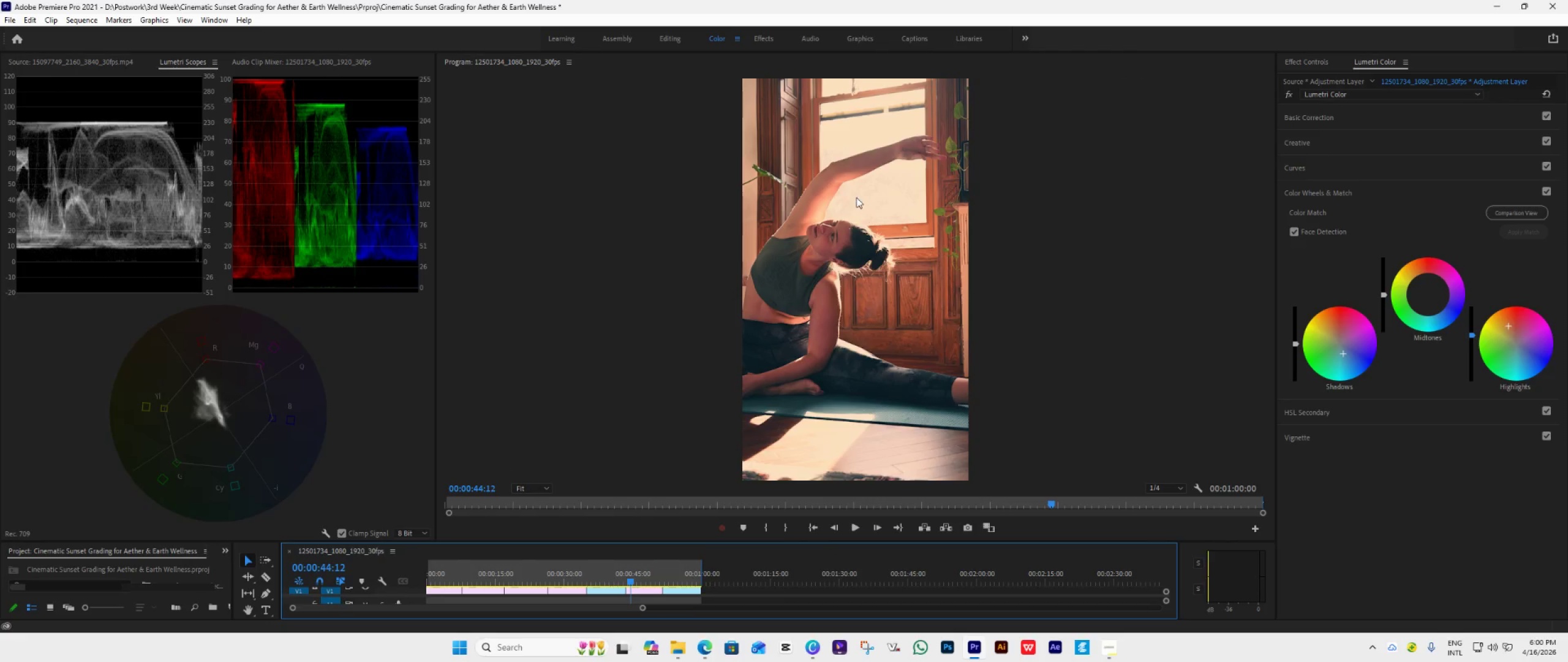 
wait(7.69)
 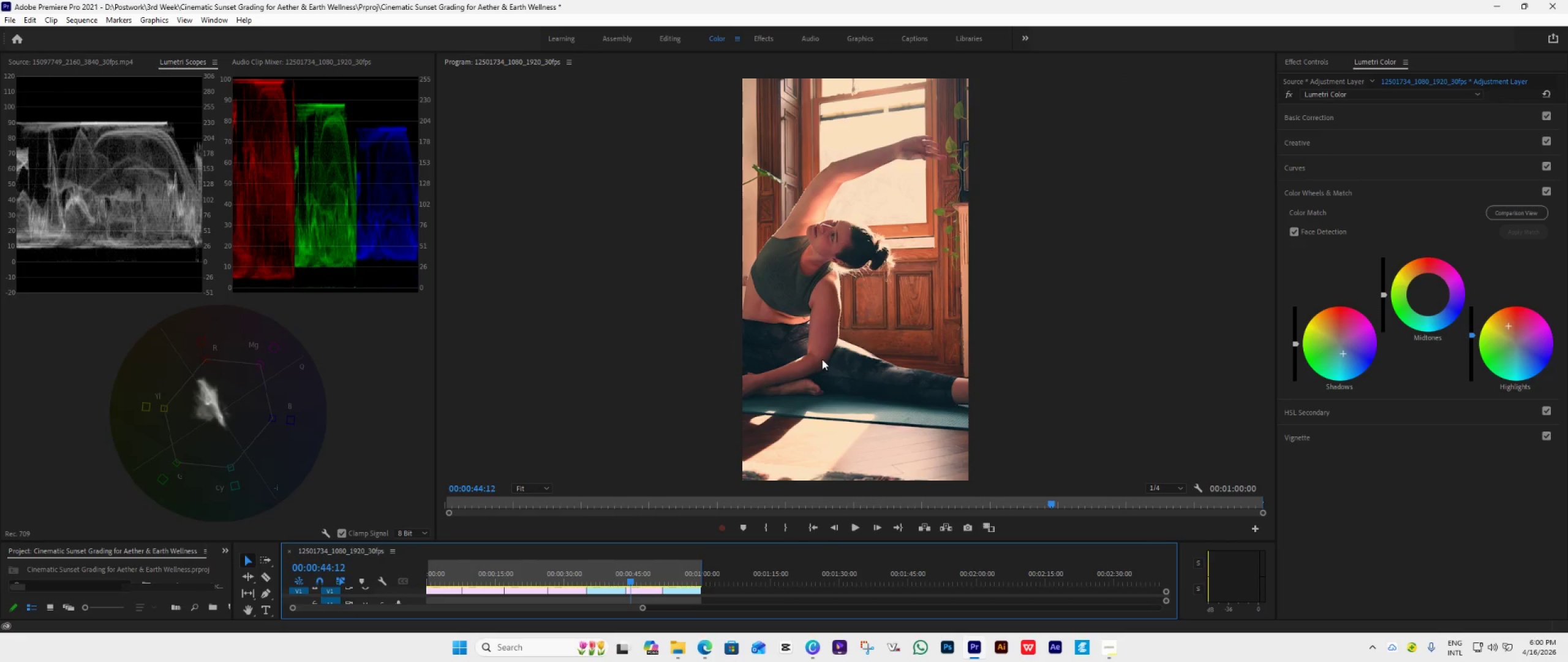 
left_click_drag(start_coordinate=[795, 541], to_coordinate=[866, 315])
 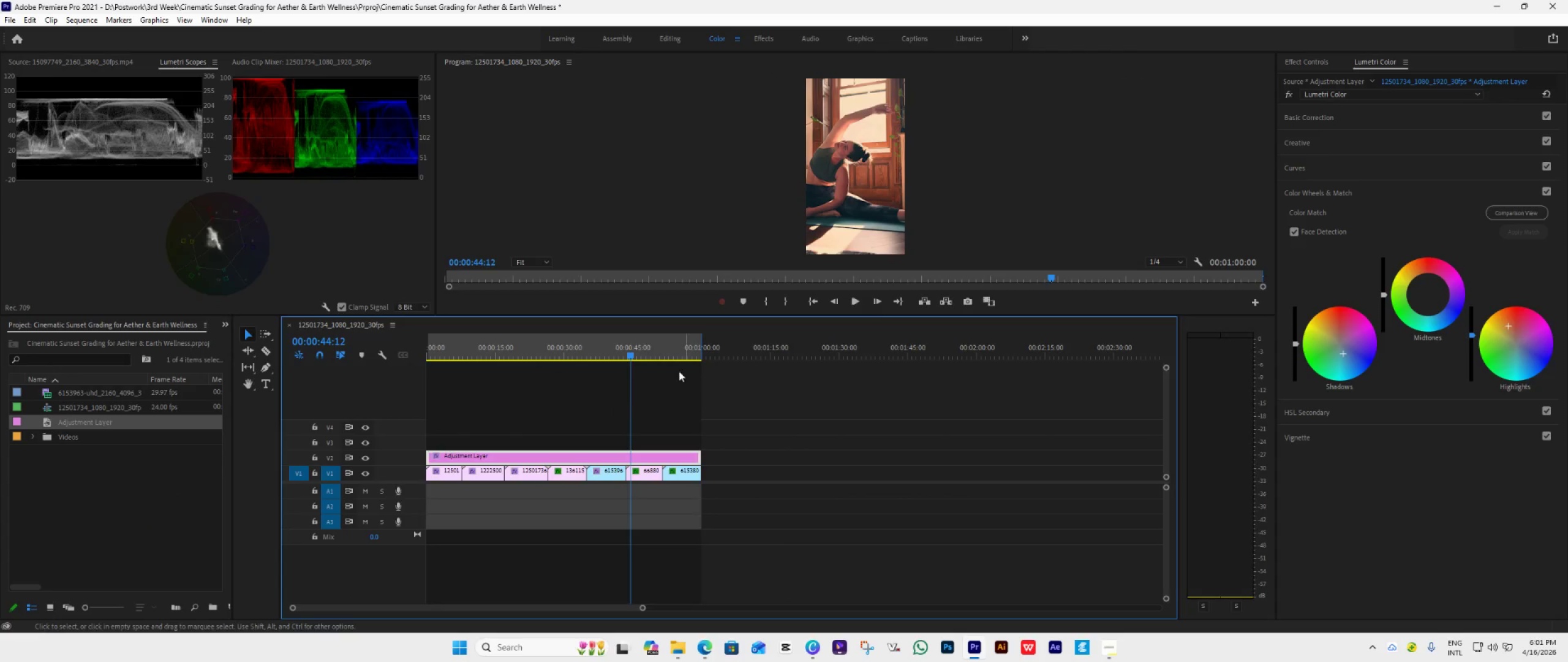 
left_click([682, 352])
 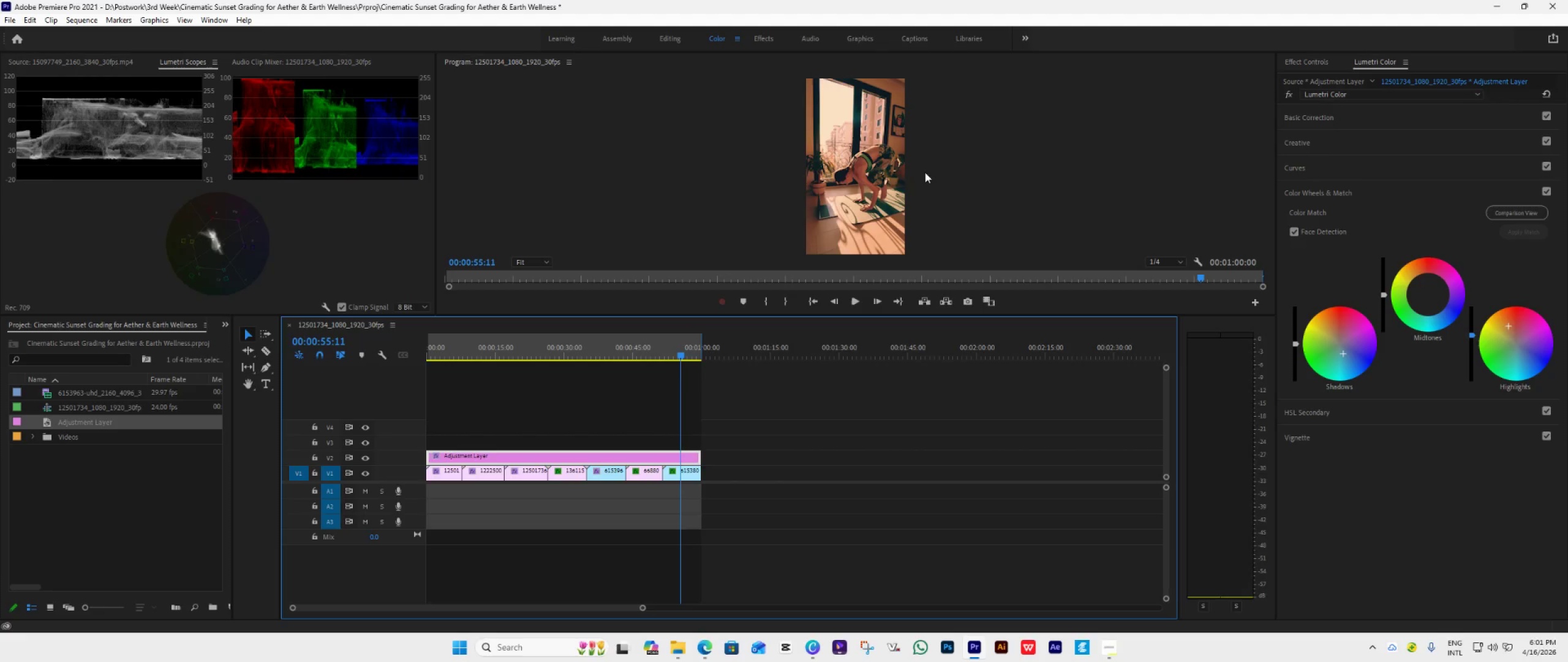 
left_click_drag(start_coordinate=[889, 317], to_coordinate=[871, 452])
 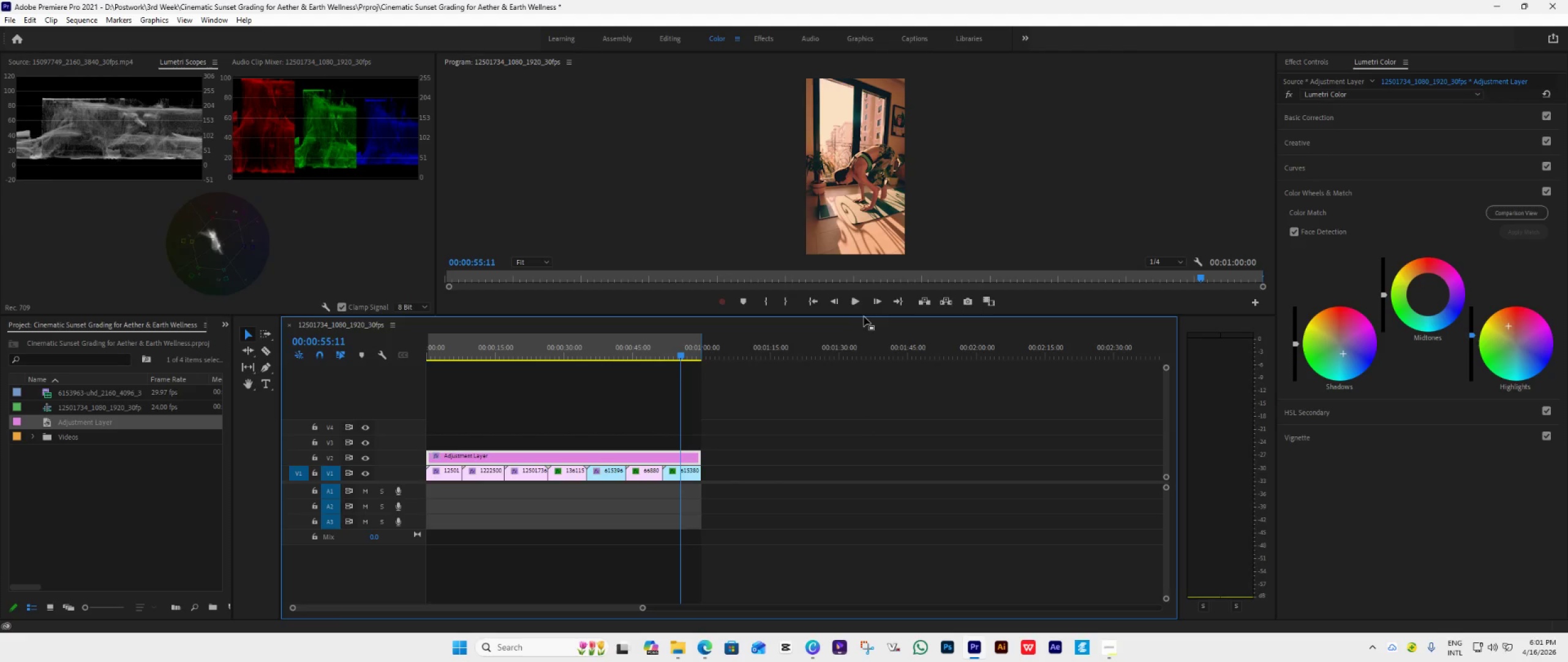 
left_click_drag(start_coordinate=[863, 315], to_coordinate=[846, 527])
 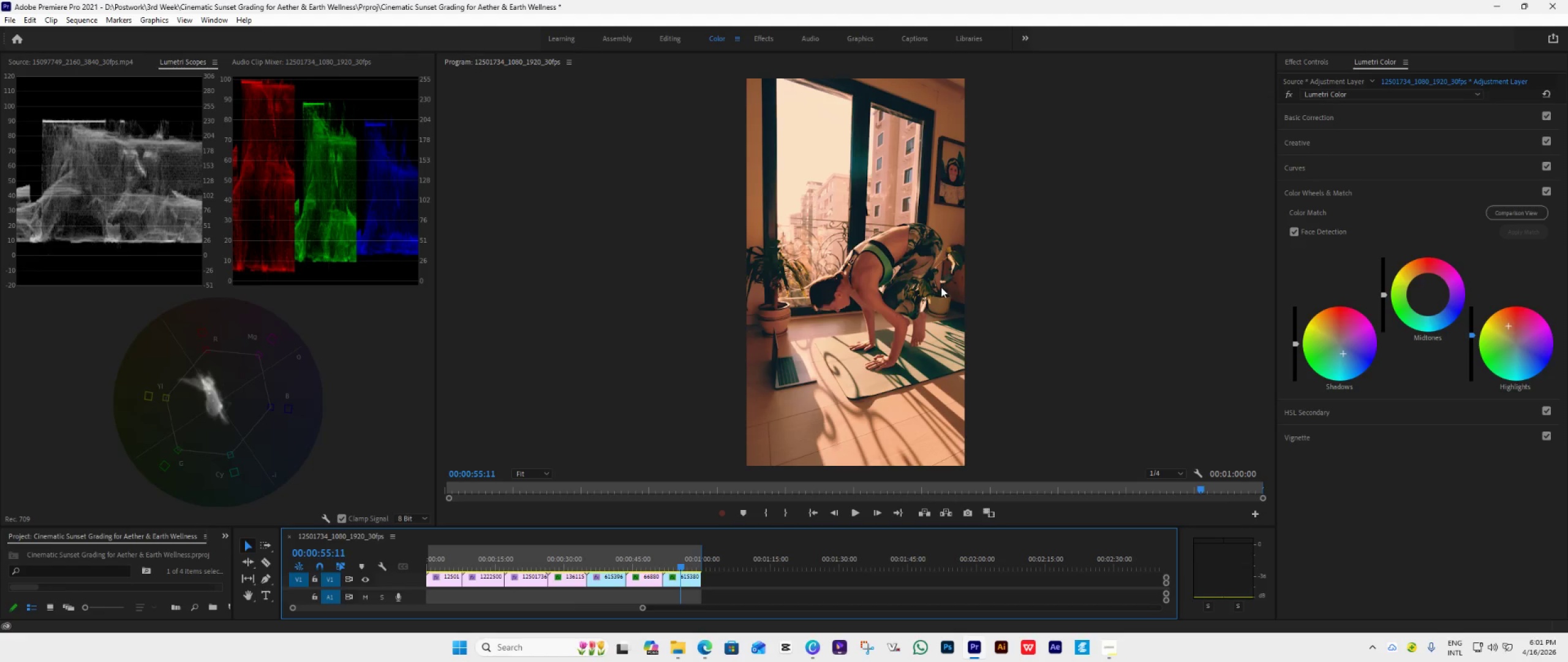 
wait(7.46)
 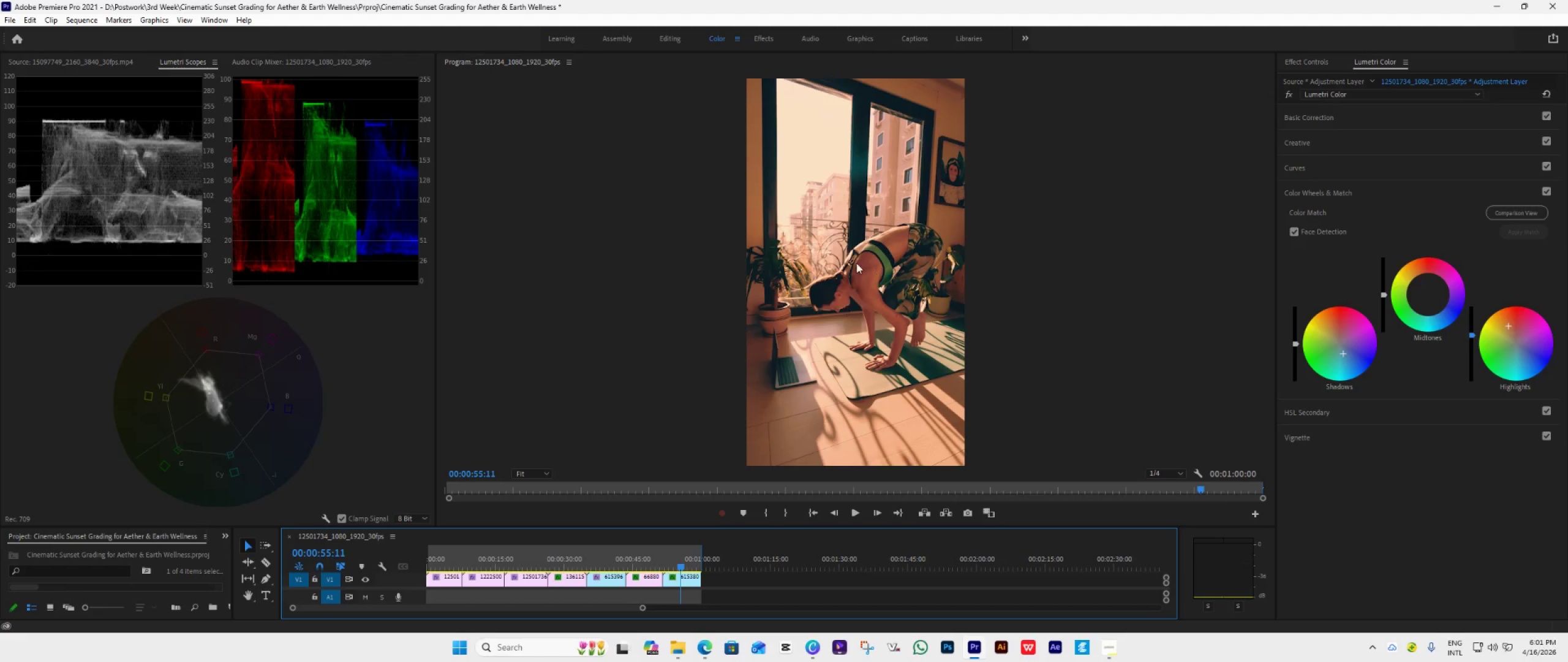 
left_click([1392, 195])
 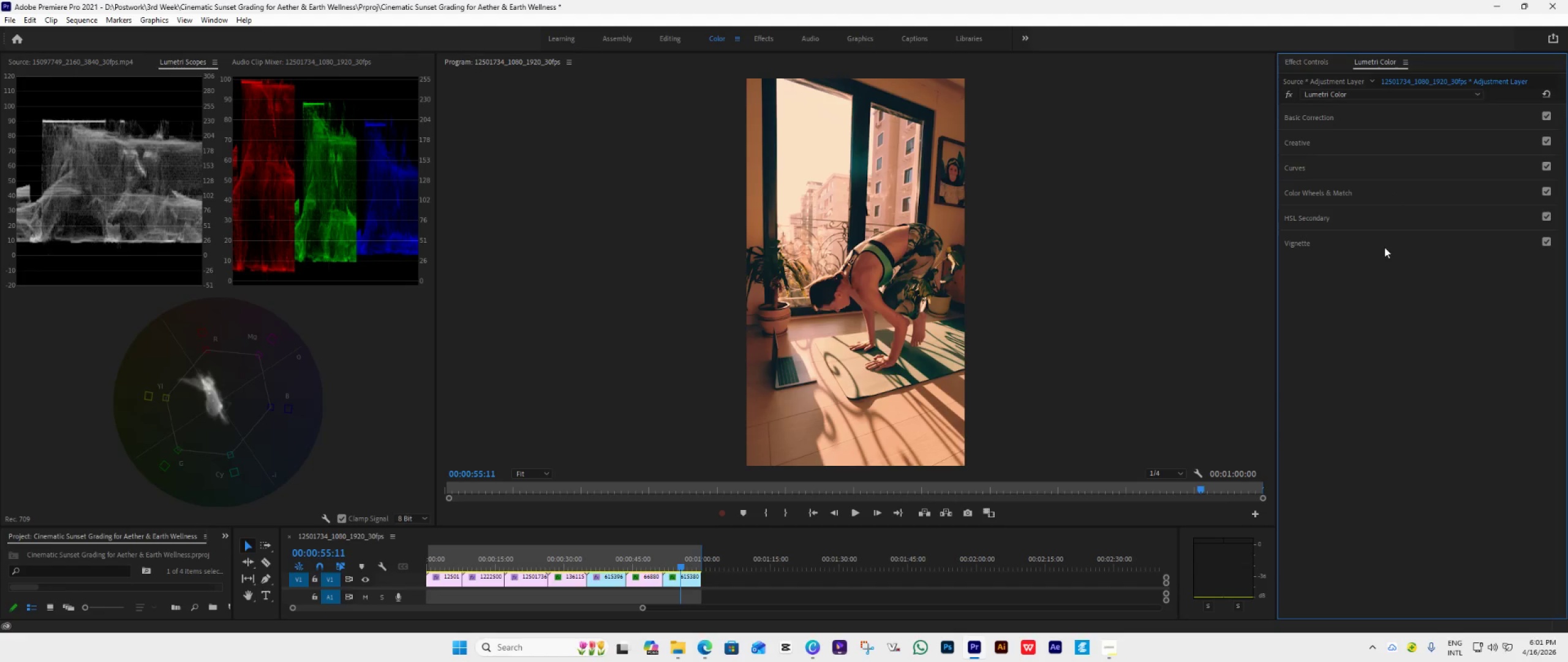 
left_click([1400, 219])
 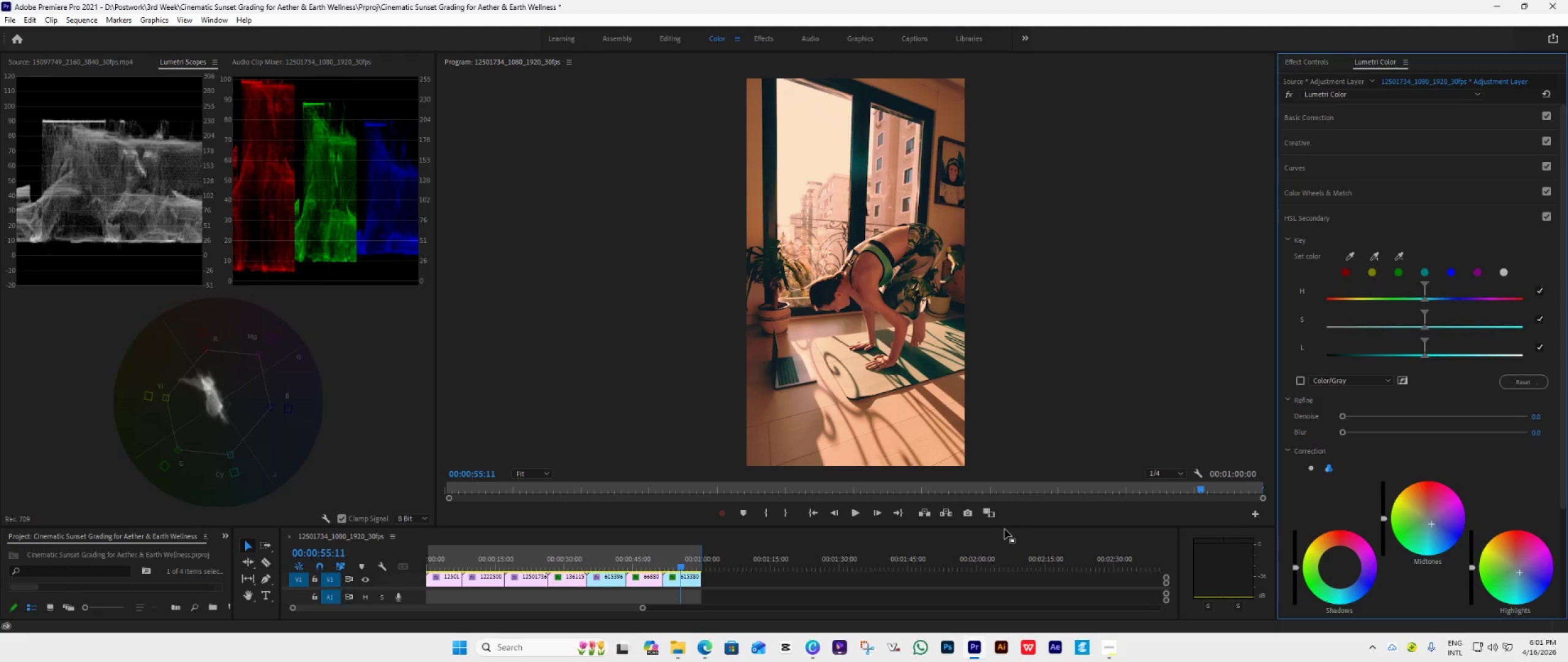 
wait(6.86)
 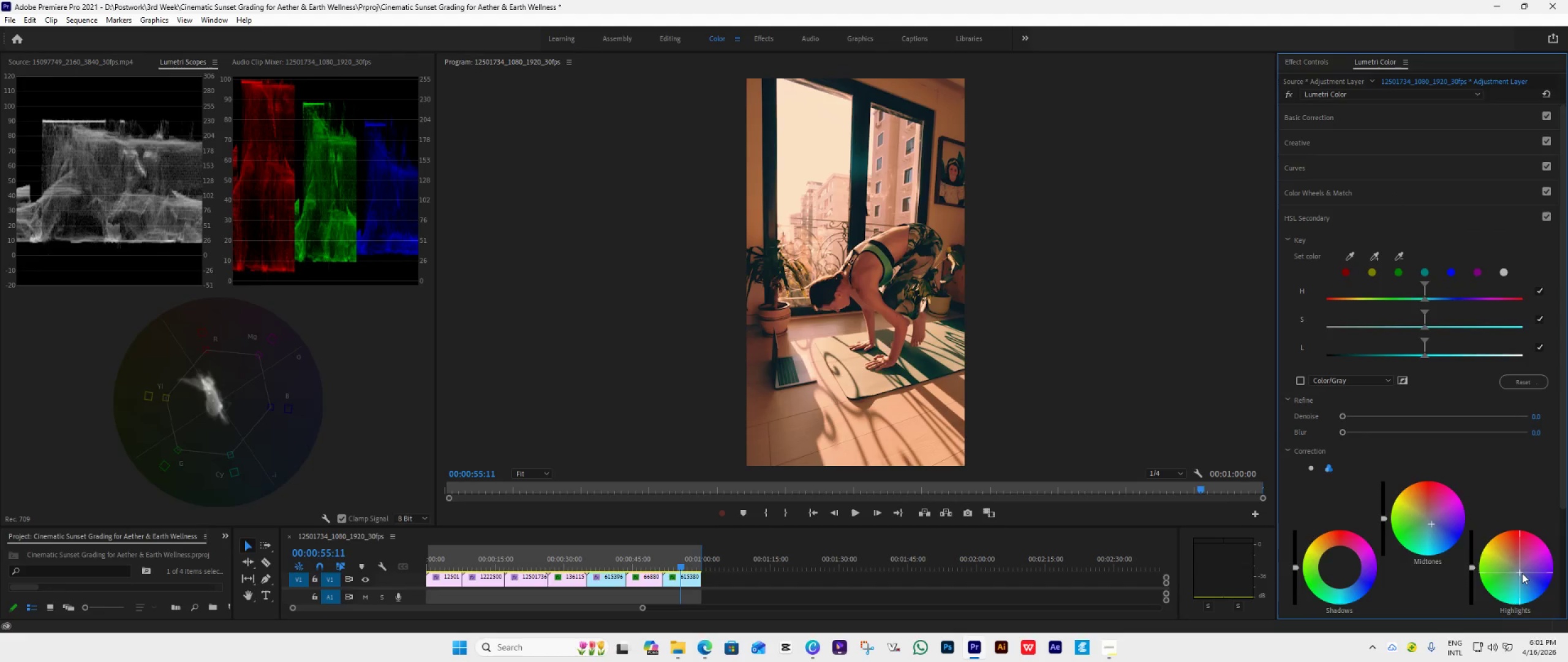 
left_click([1349, 254])
 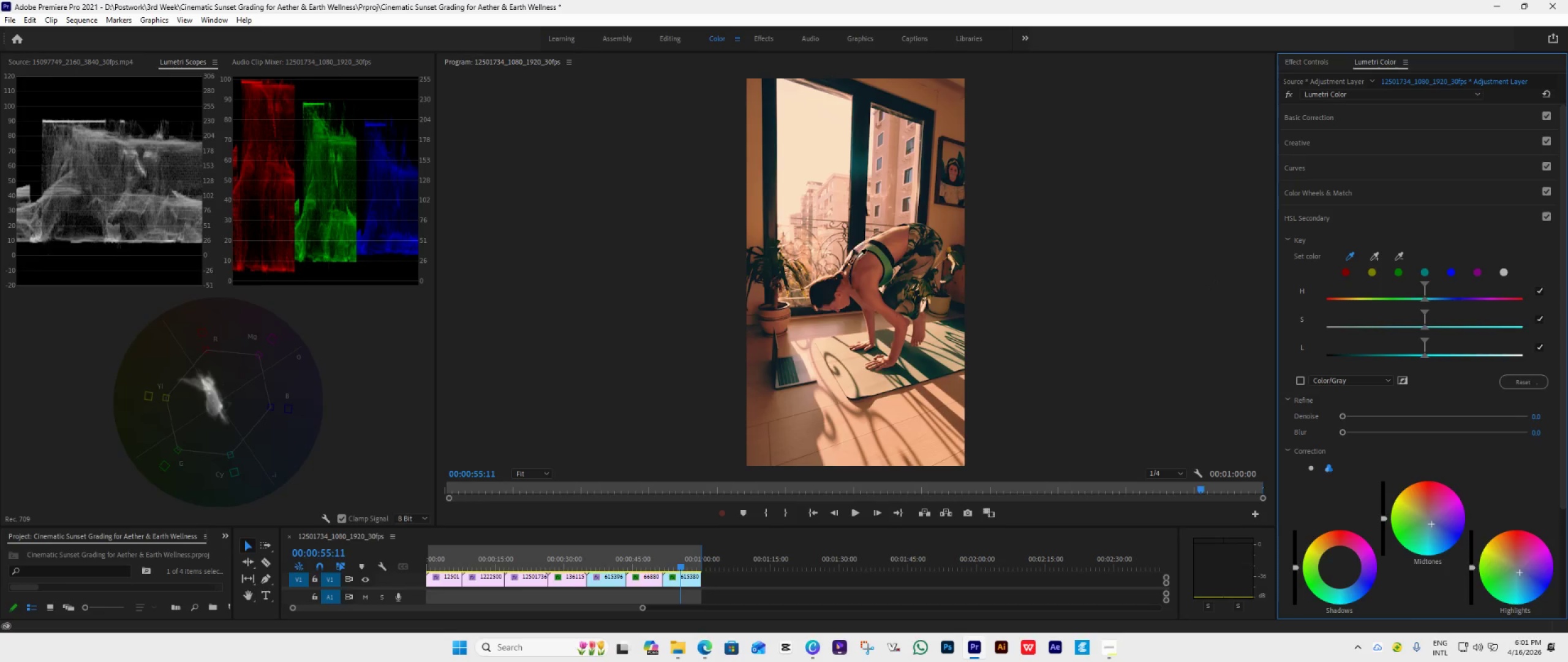 
left_click([865, 269])
 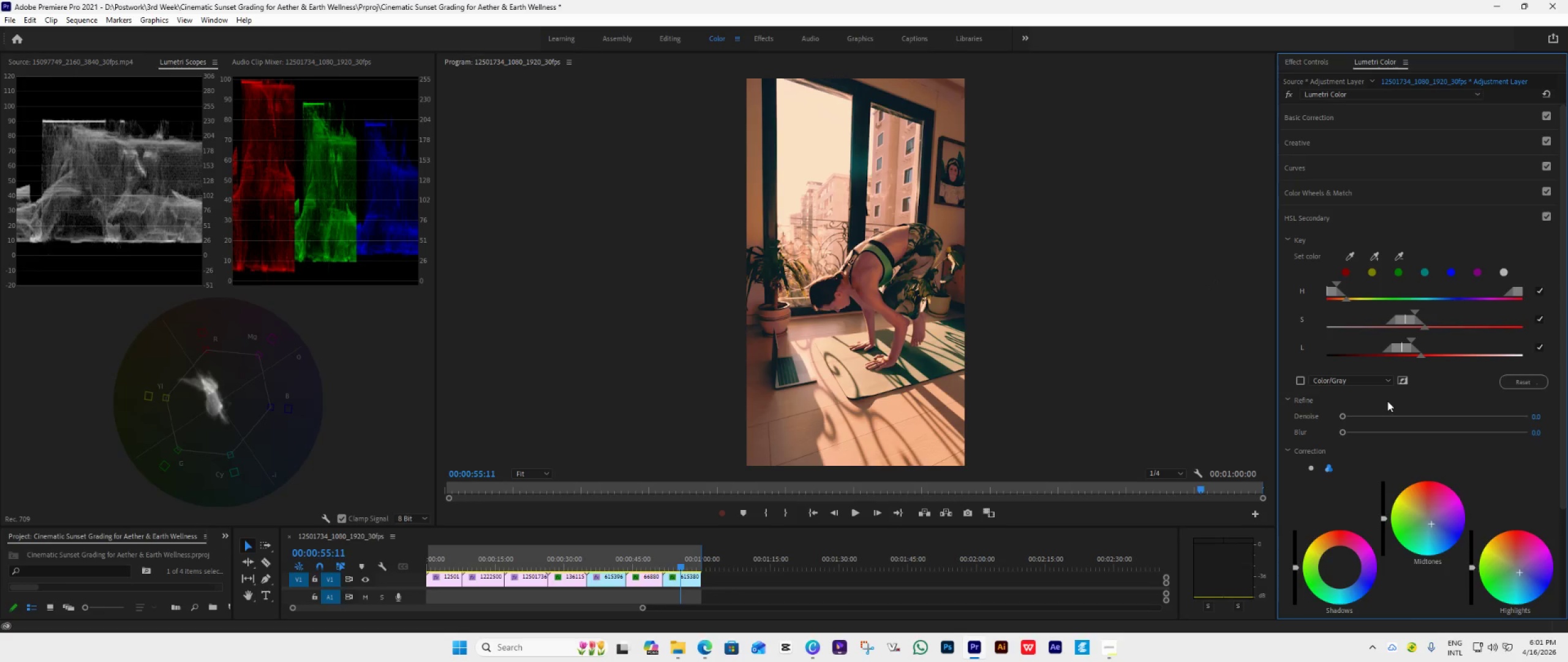 
wait(5.58)
 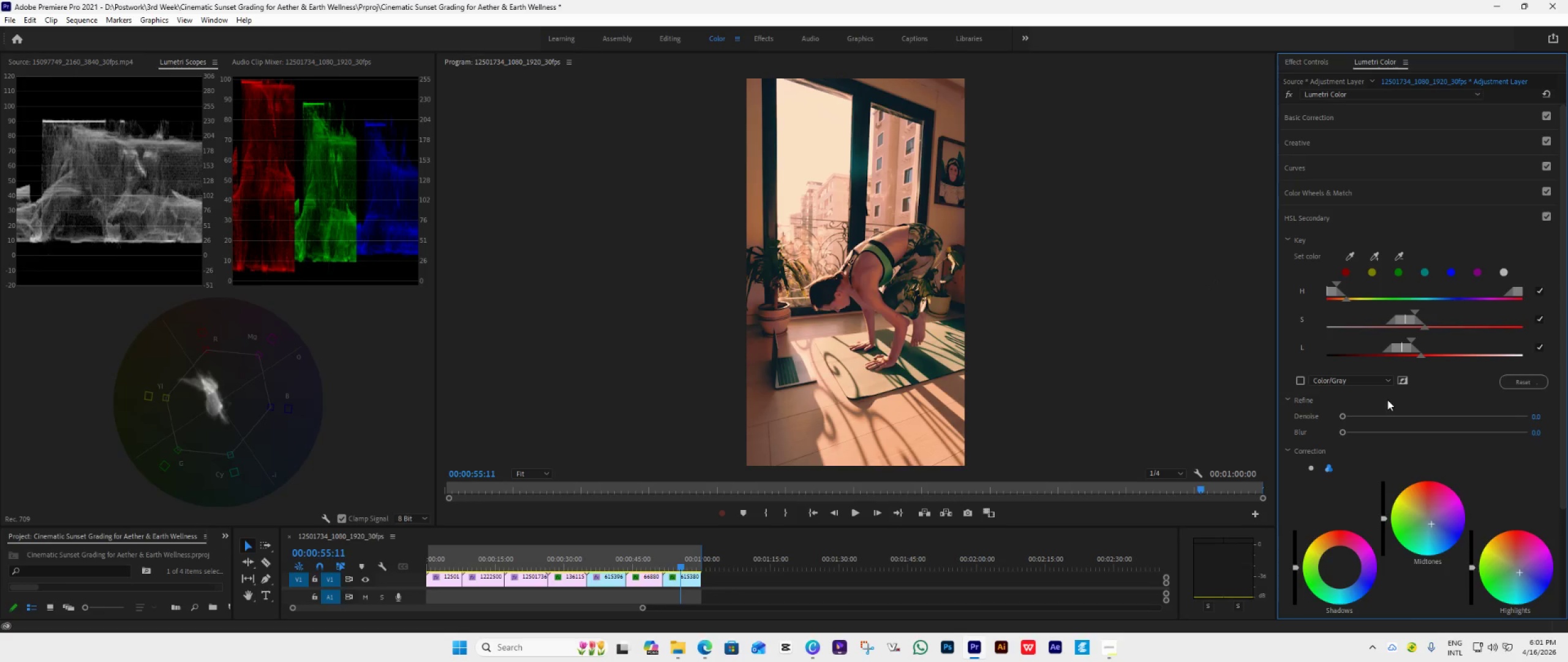 
left_click([1299, 382])
 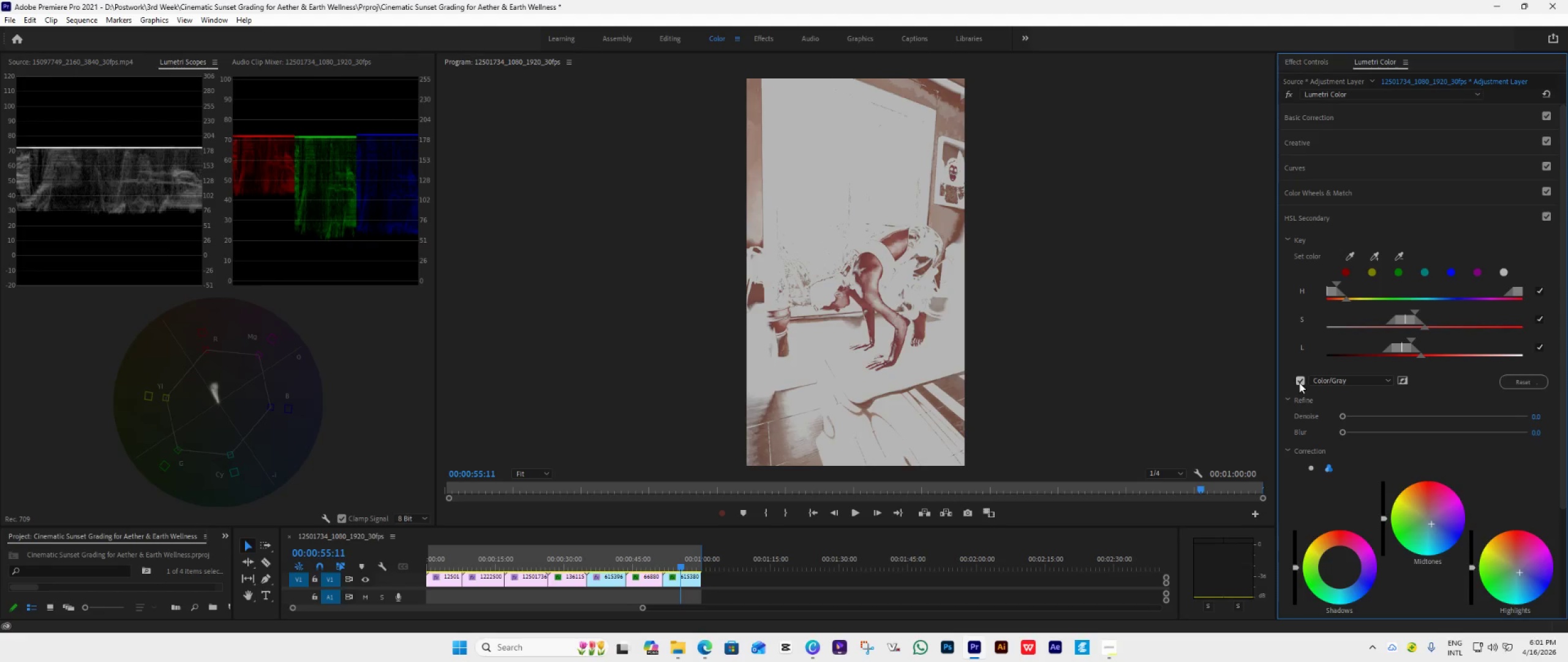 
left_click([1299, 382])
 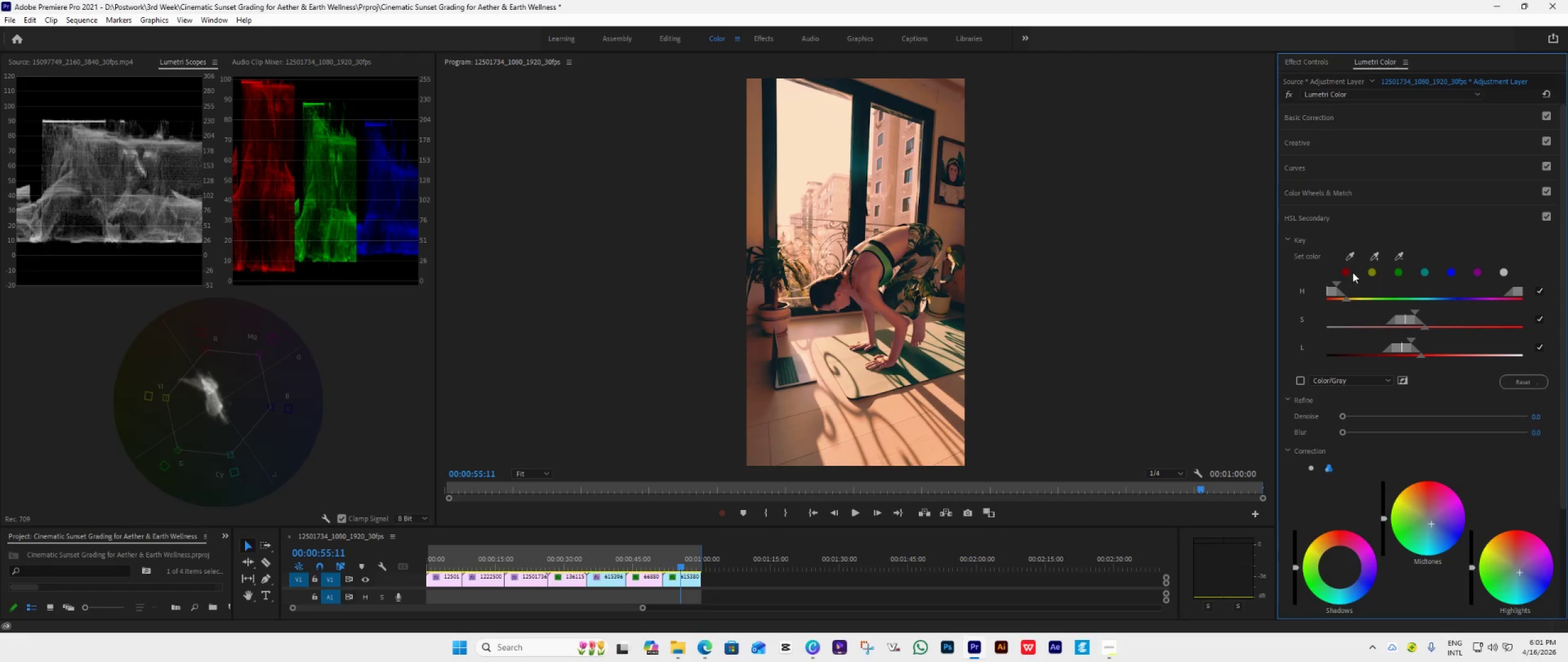 
left_click([1349, 257])
 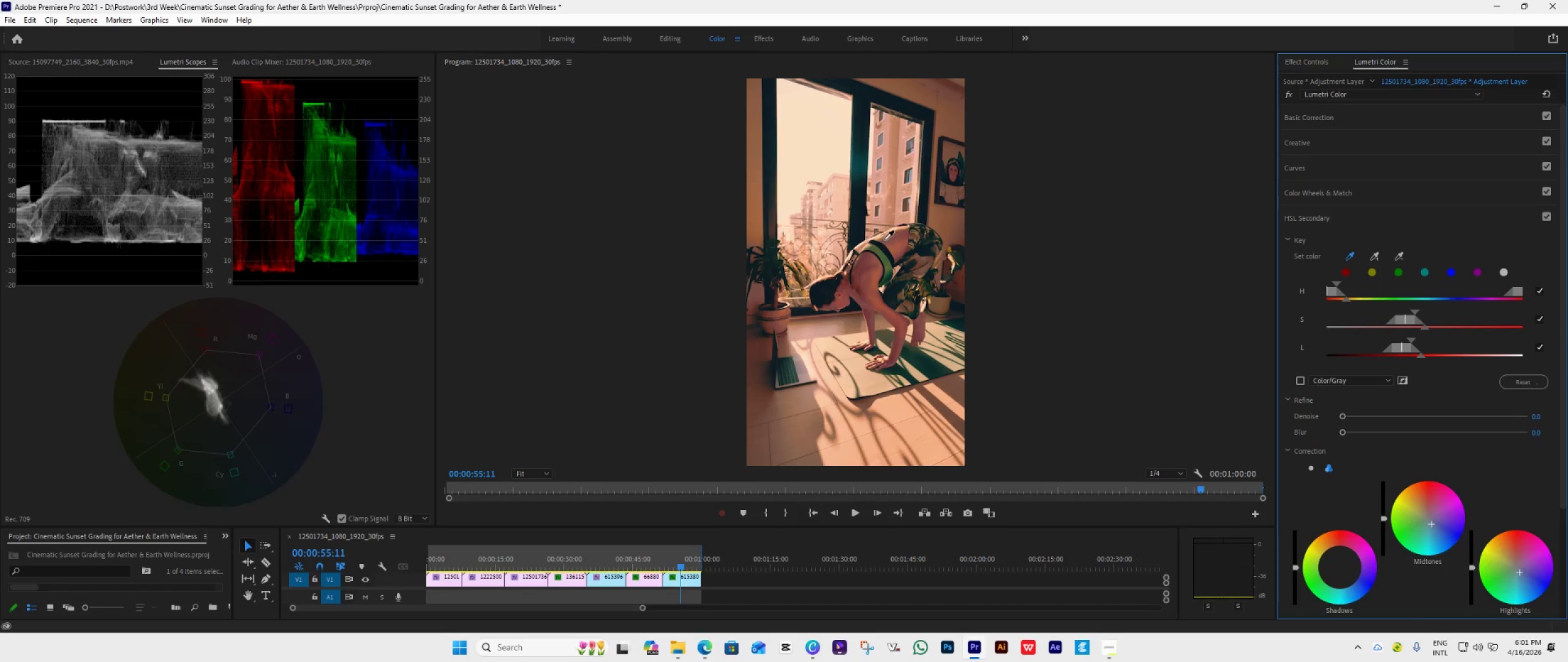 
left_click([894, 245])
 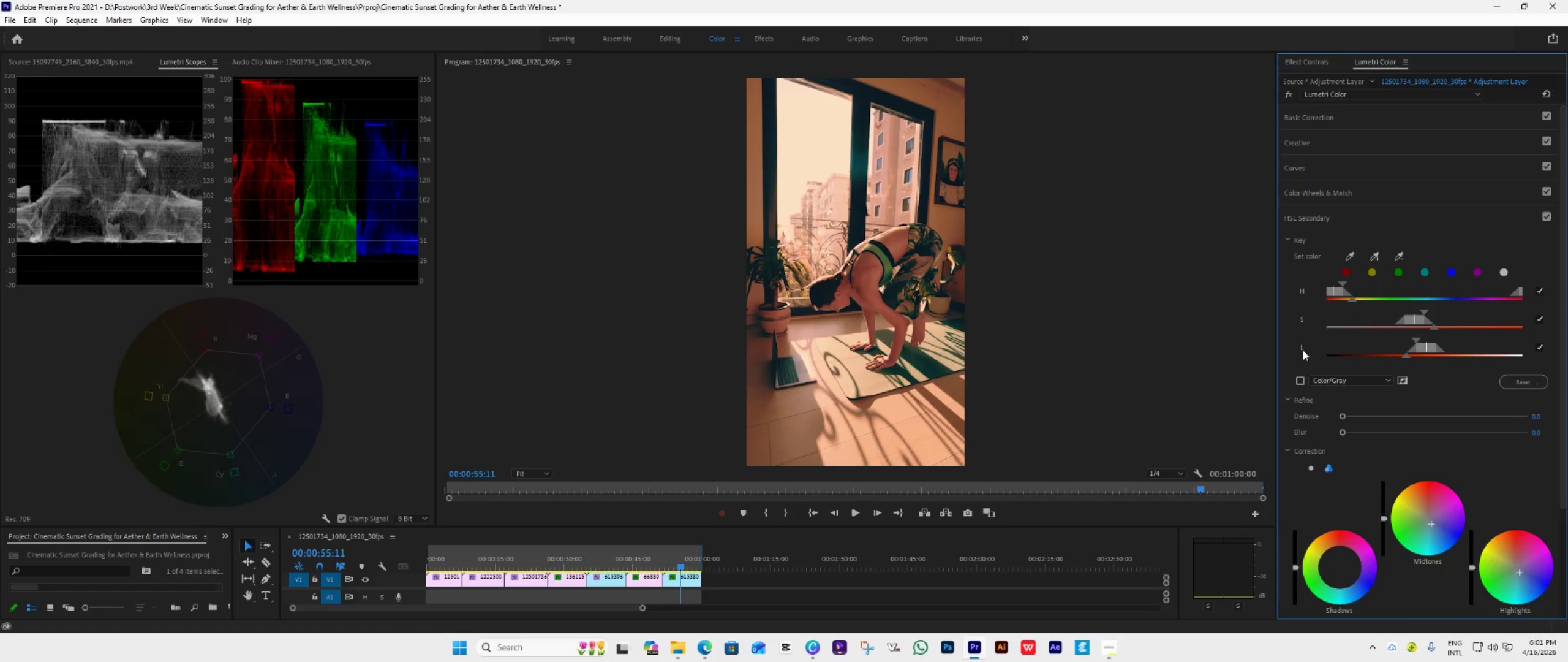 
left_click([1302, 379])
 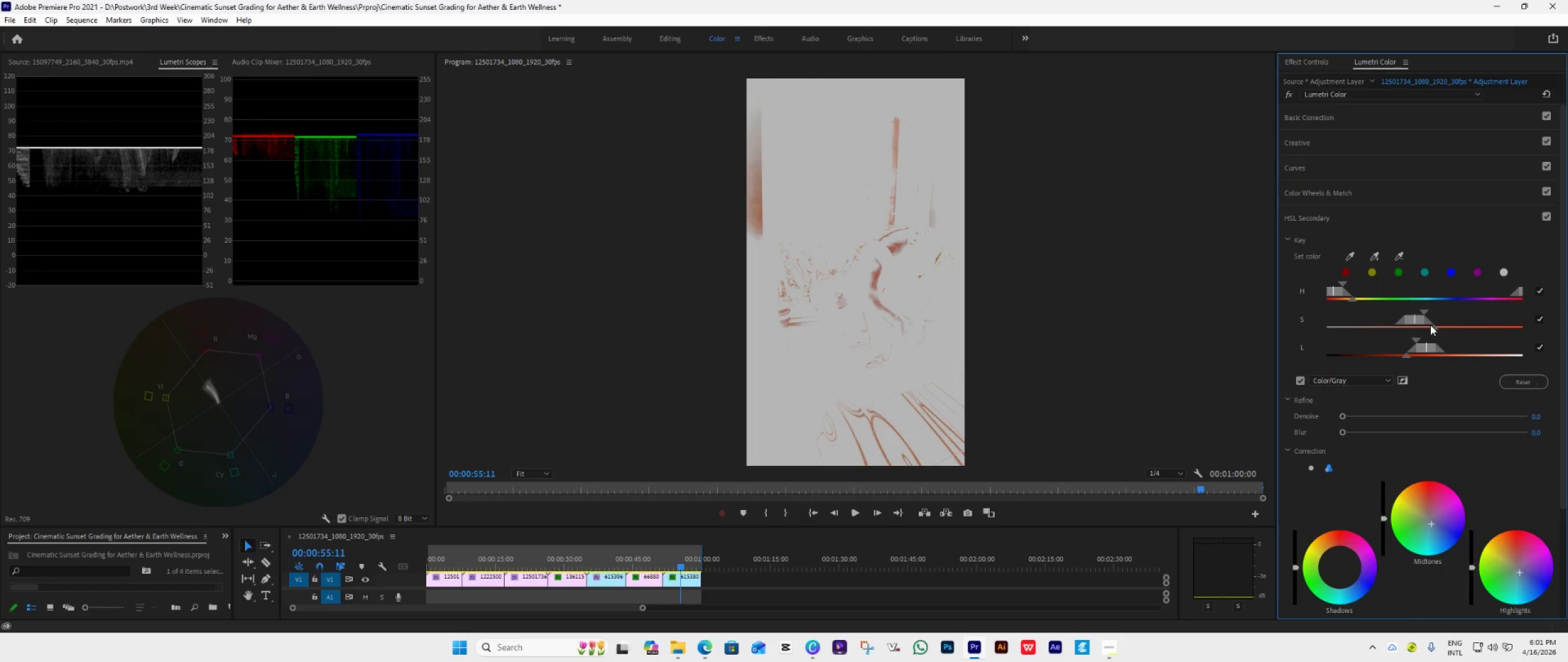 
left_click_drag(start_coordinate=[1434, 327], to_coordinate=[1455, 331])
 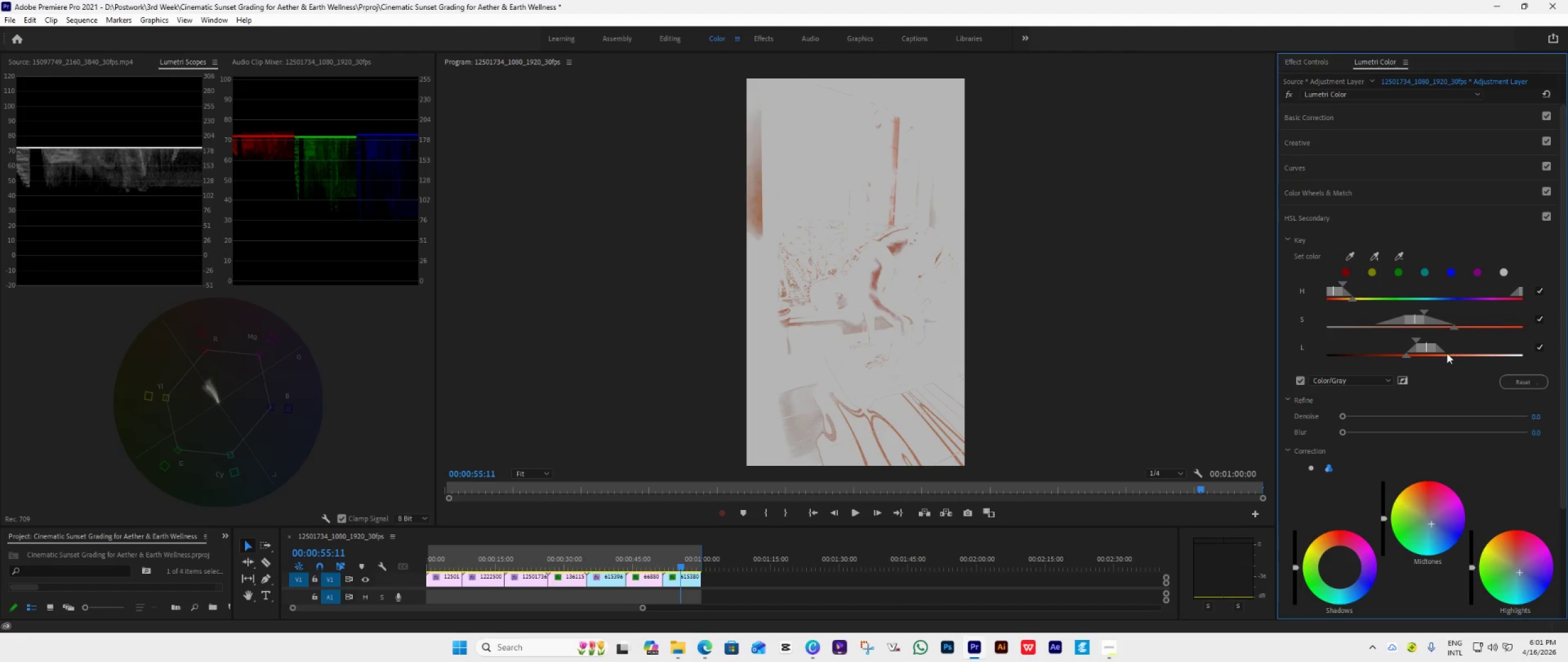 
key(Control+Z)
 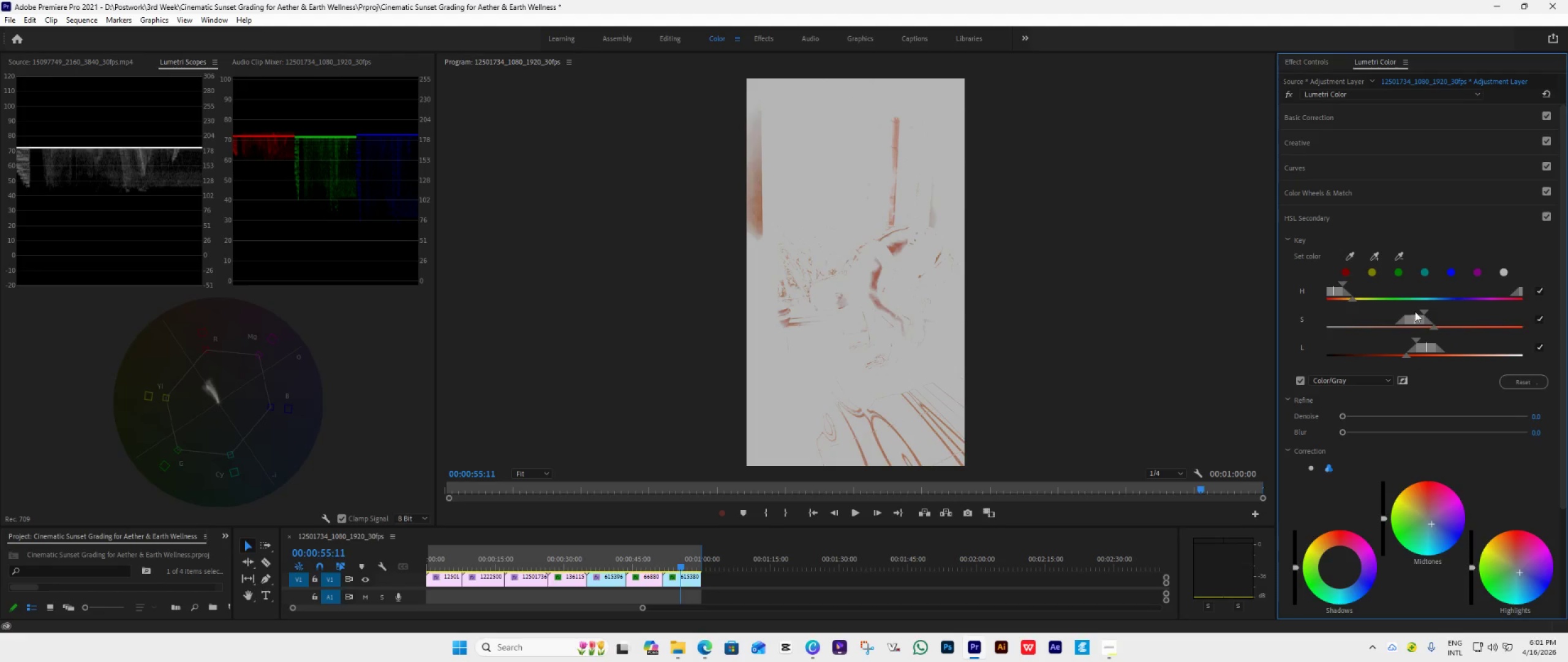 
left_click([1513, 377])
 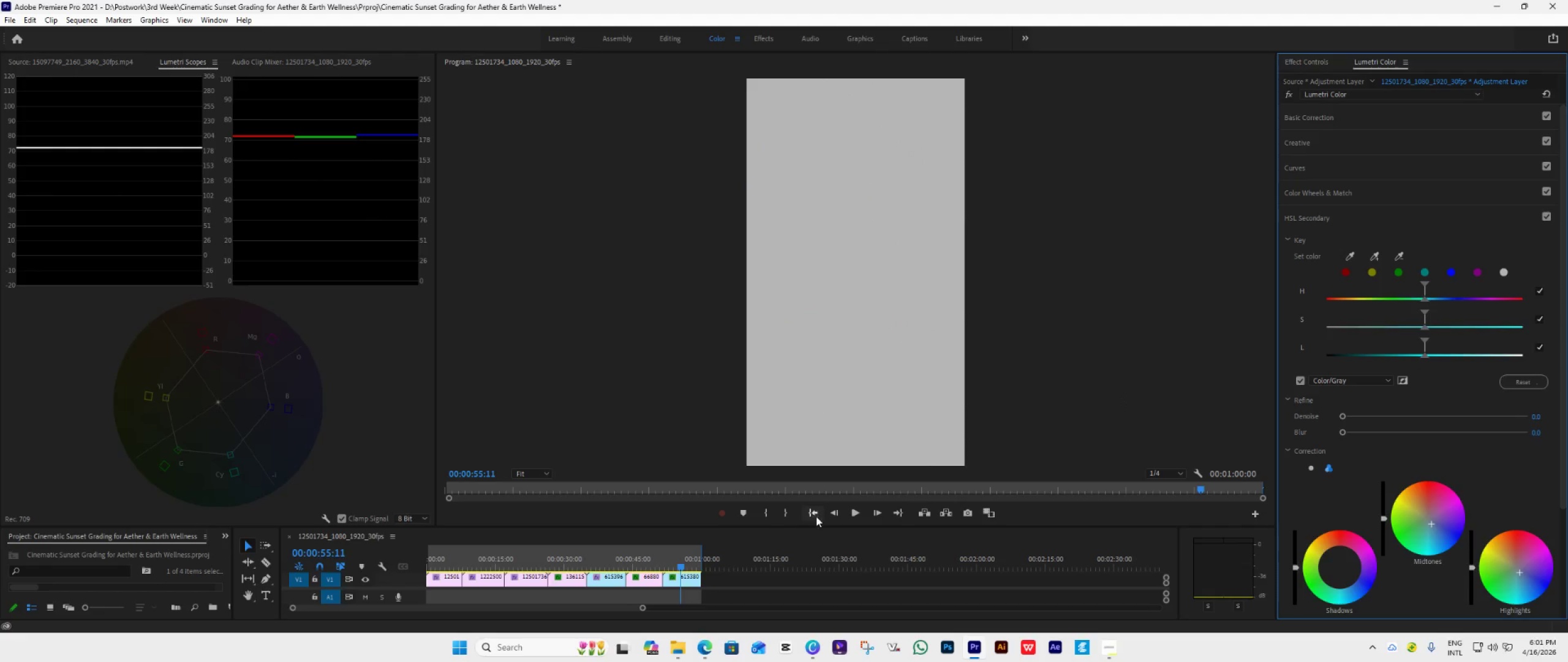 
left_click_drag(start_coordinate=[818, 527], to_coordinate=[825, 387])
 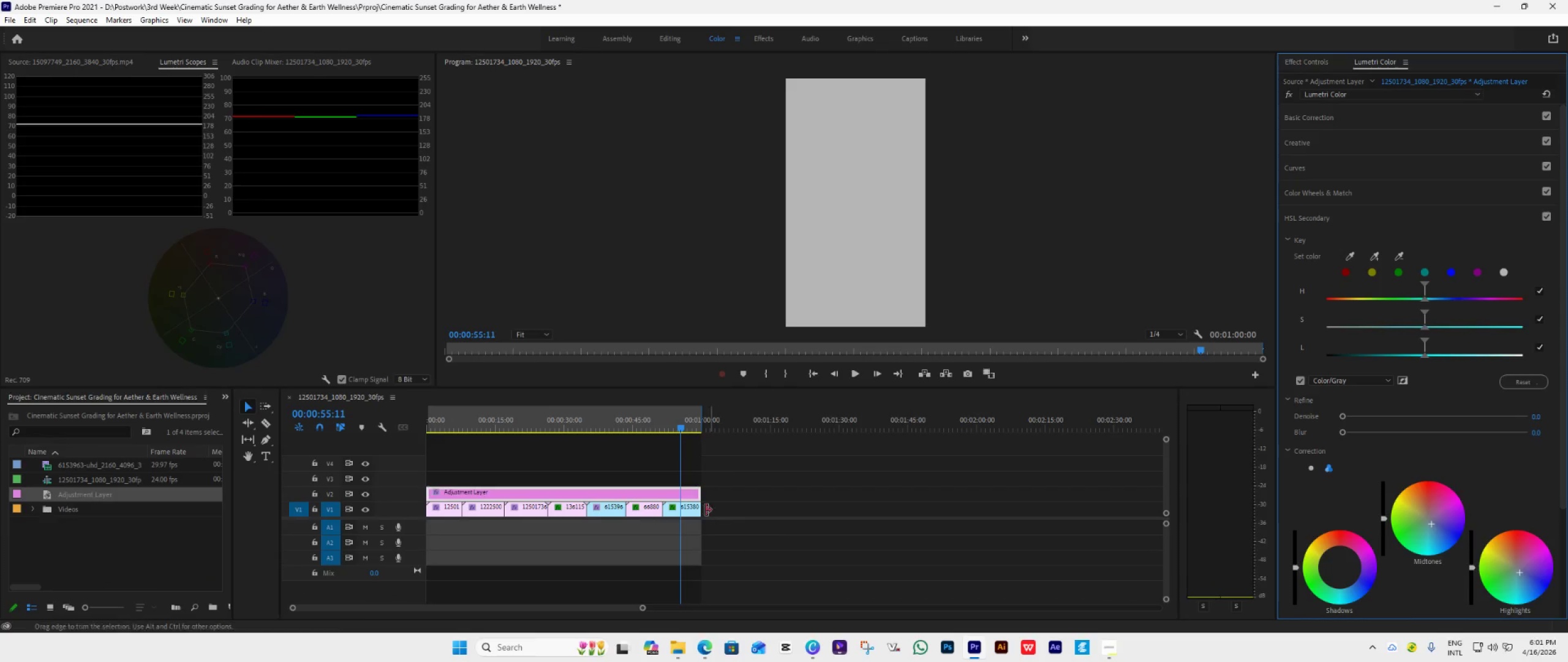 
left_click([684, 507])
 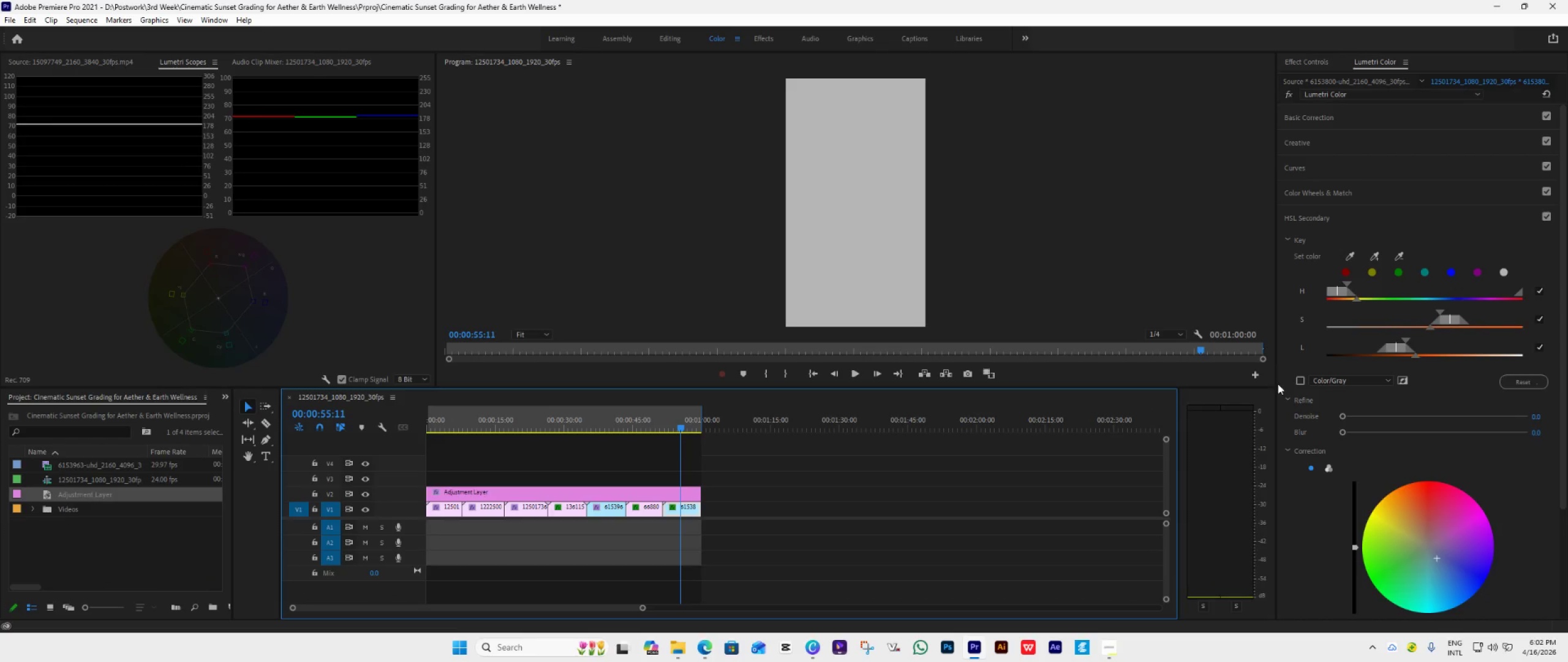 
left_click([679, 495])
 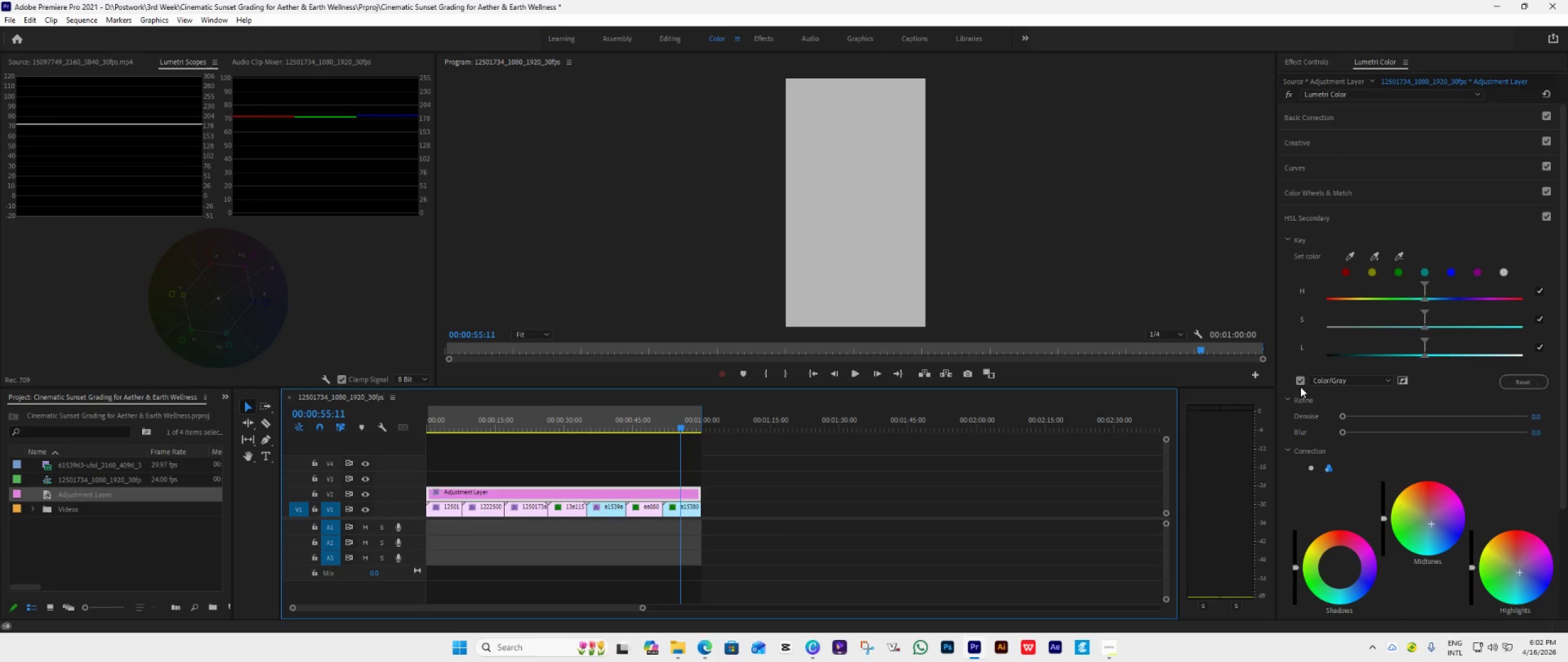 
left_click([1299, 381])
 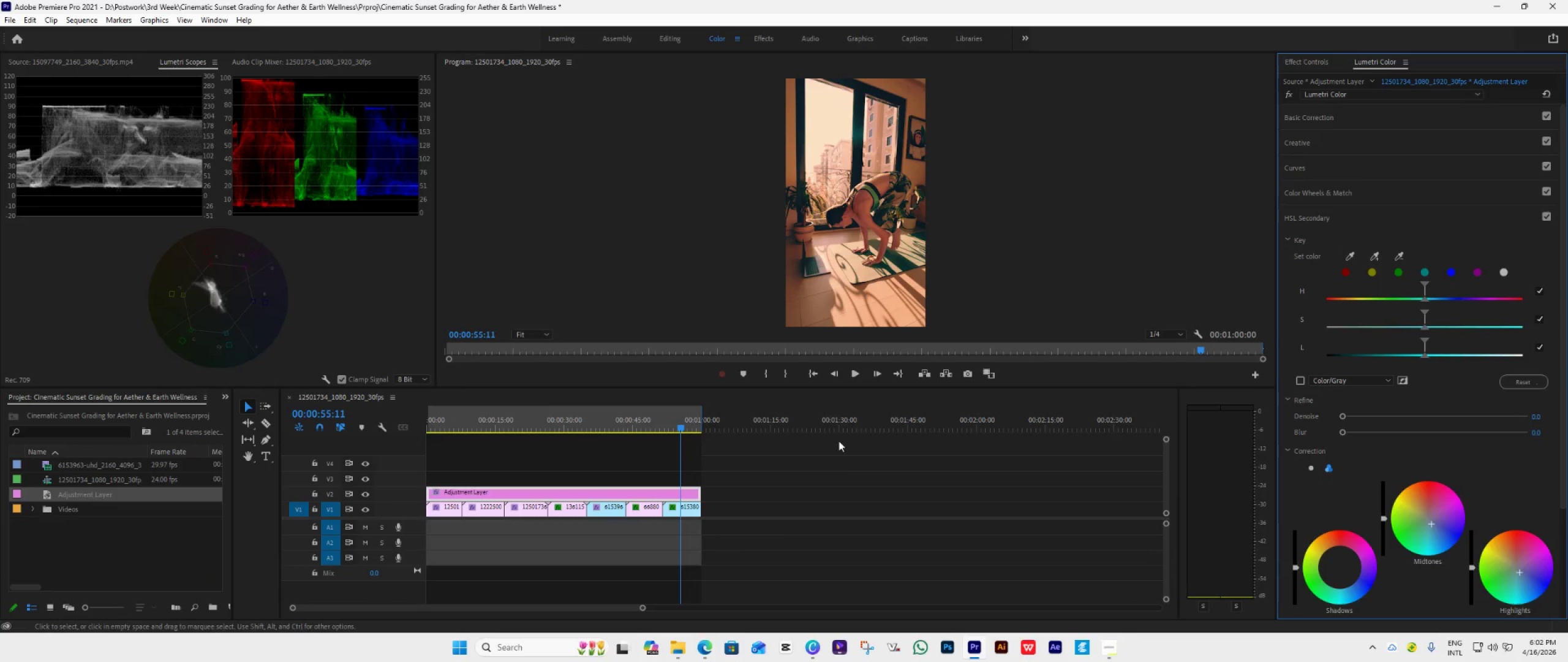 
left_click([681, 513])
 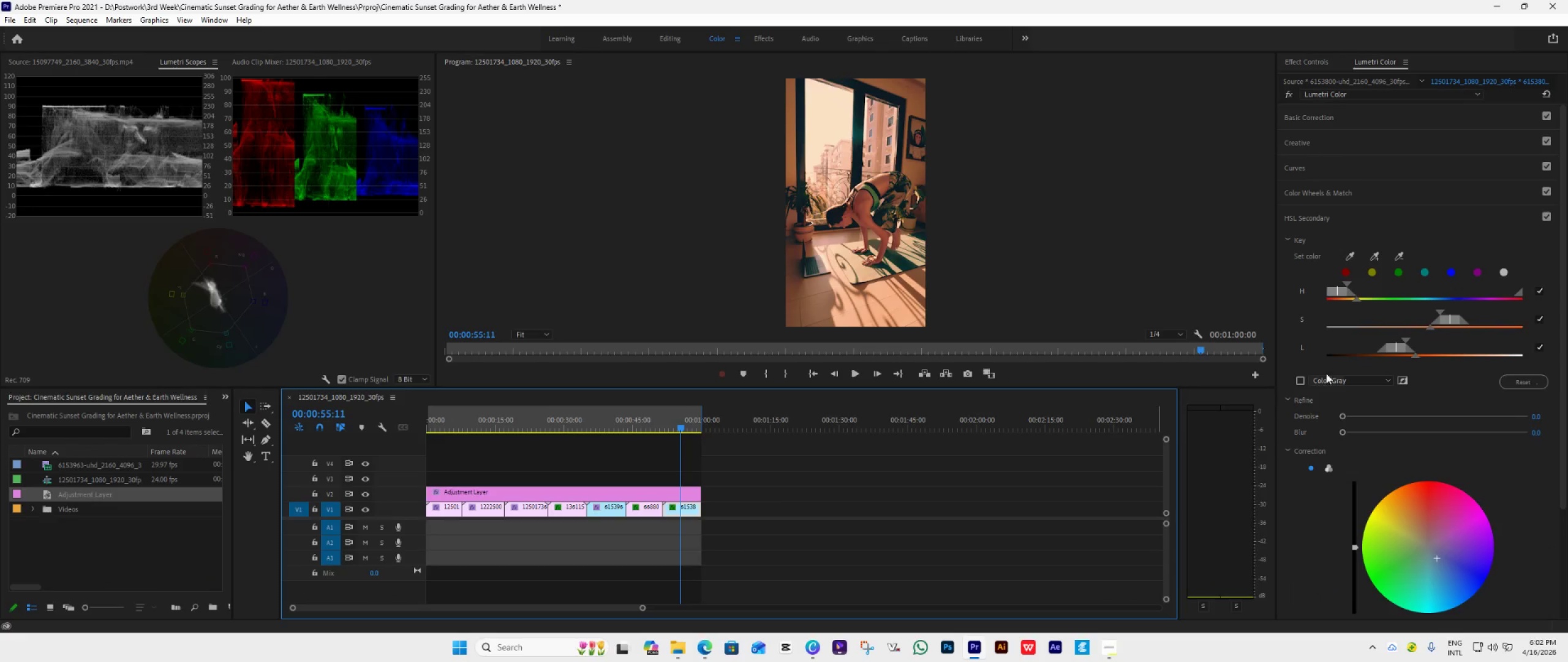 
scroll: coordinate [1558, 477], scroll_direction: down, amount: 6.0
 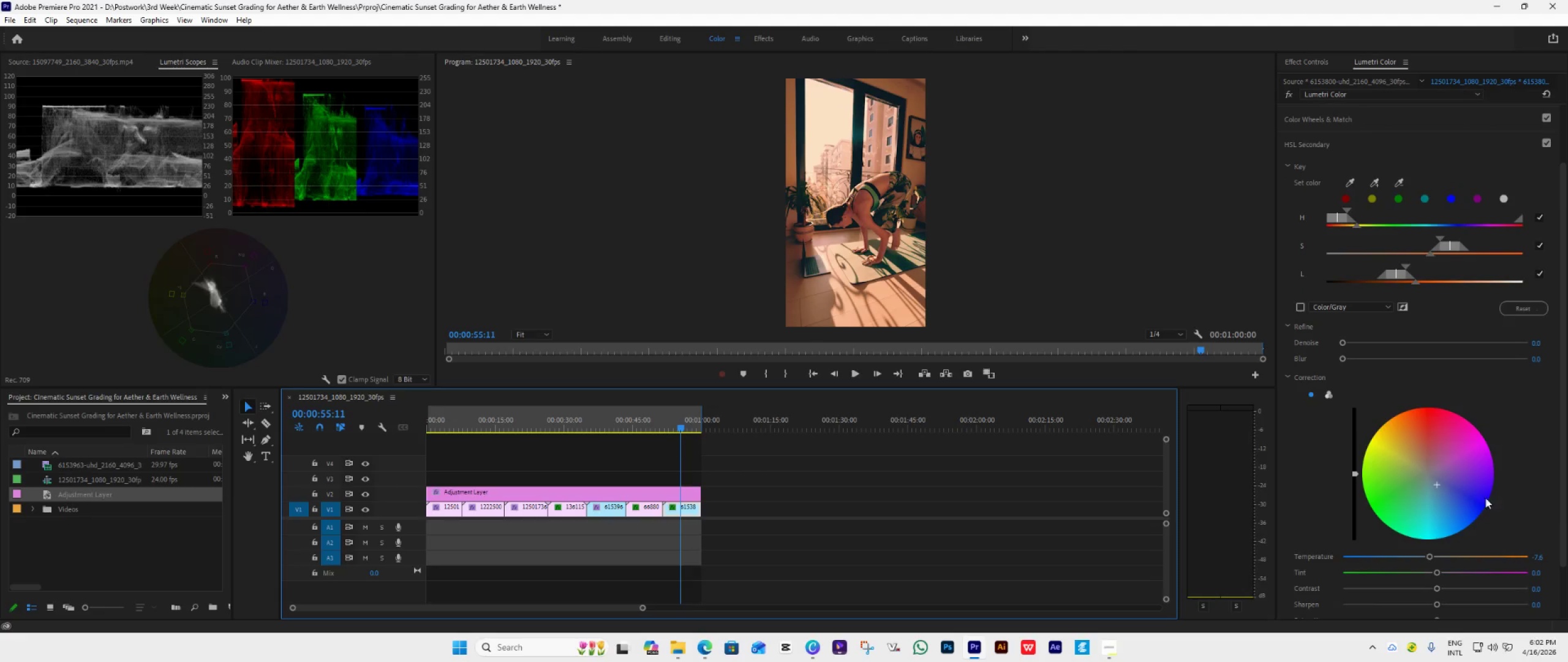 
scroll: coordinate [1499, 440], scroll_direction: none, amount: 0.0
 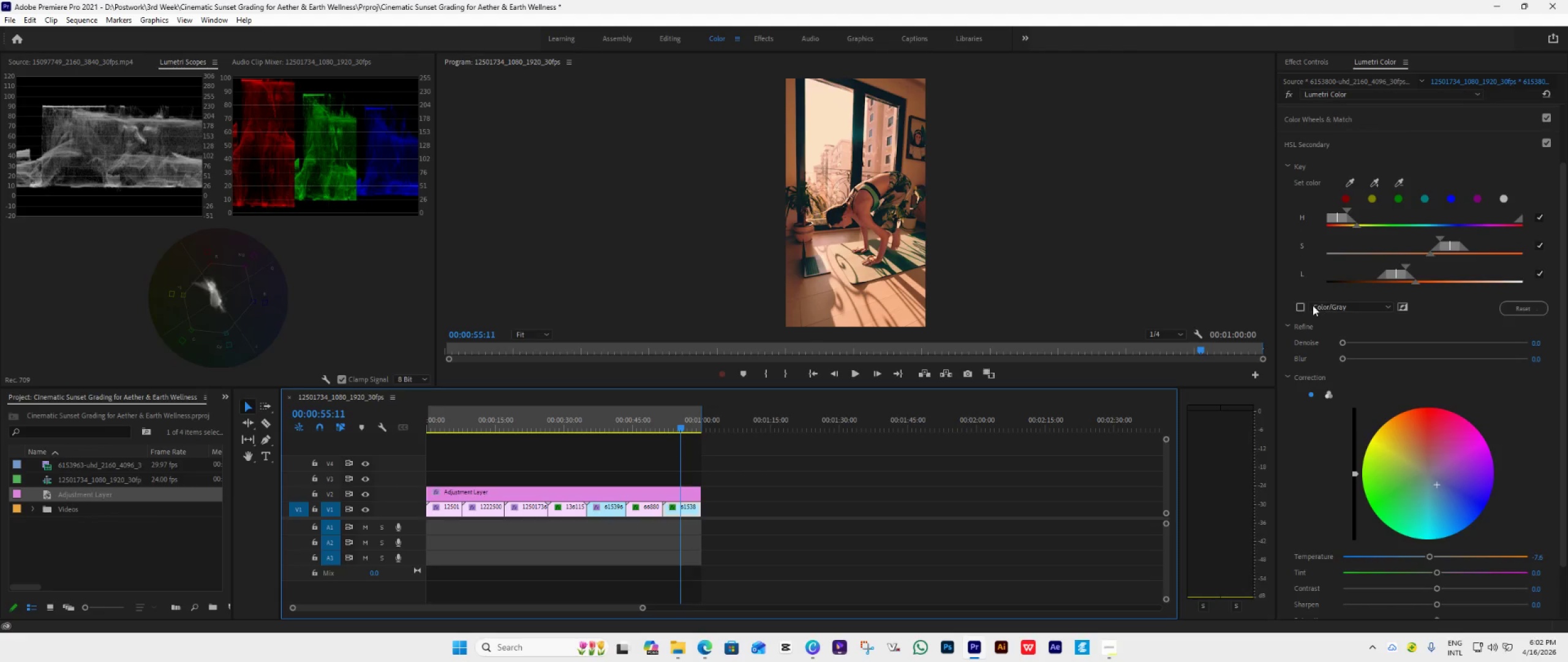 
left_click([1302, 303])
 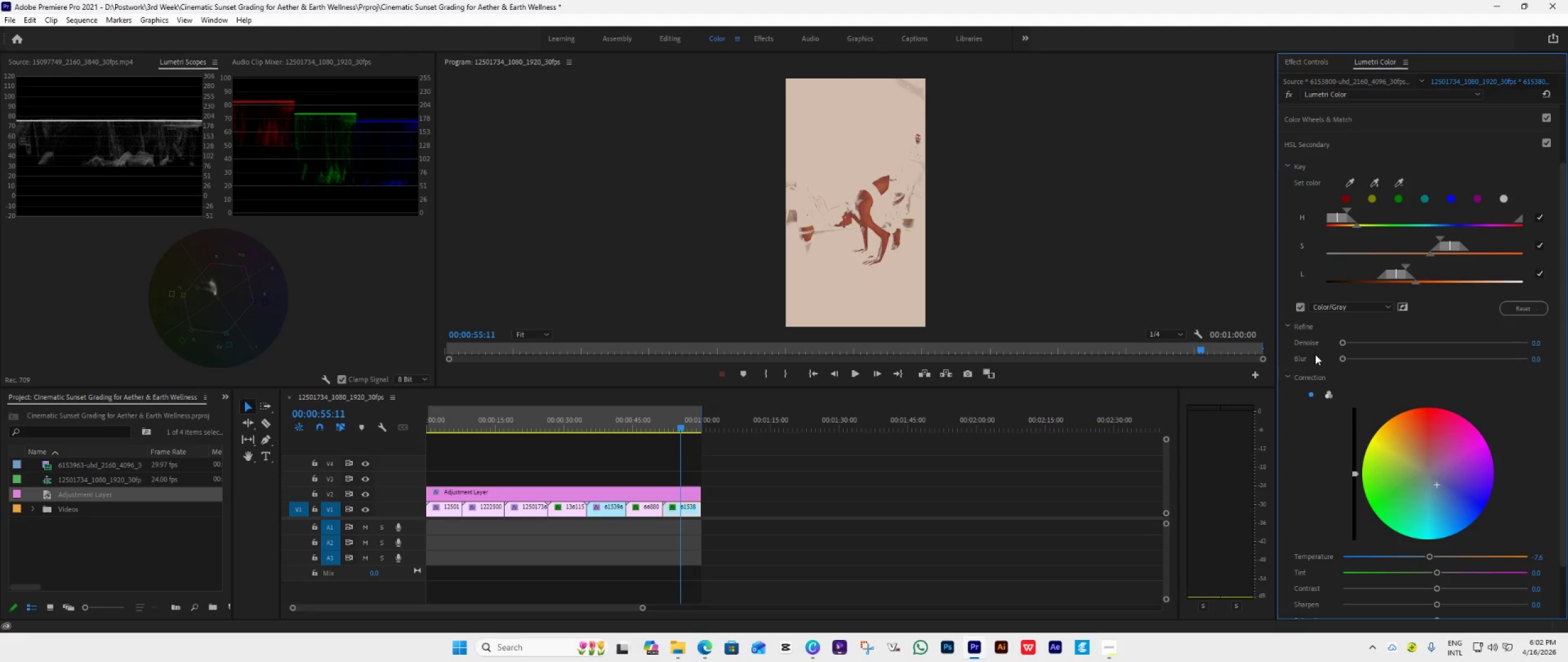 
left_click_drag(start_coordinate=[1434, 484], to_coordinate=[1485, 560])
 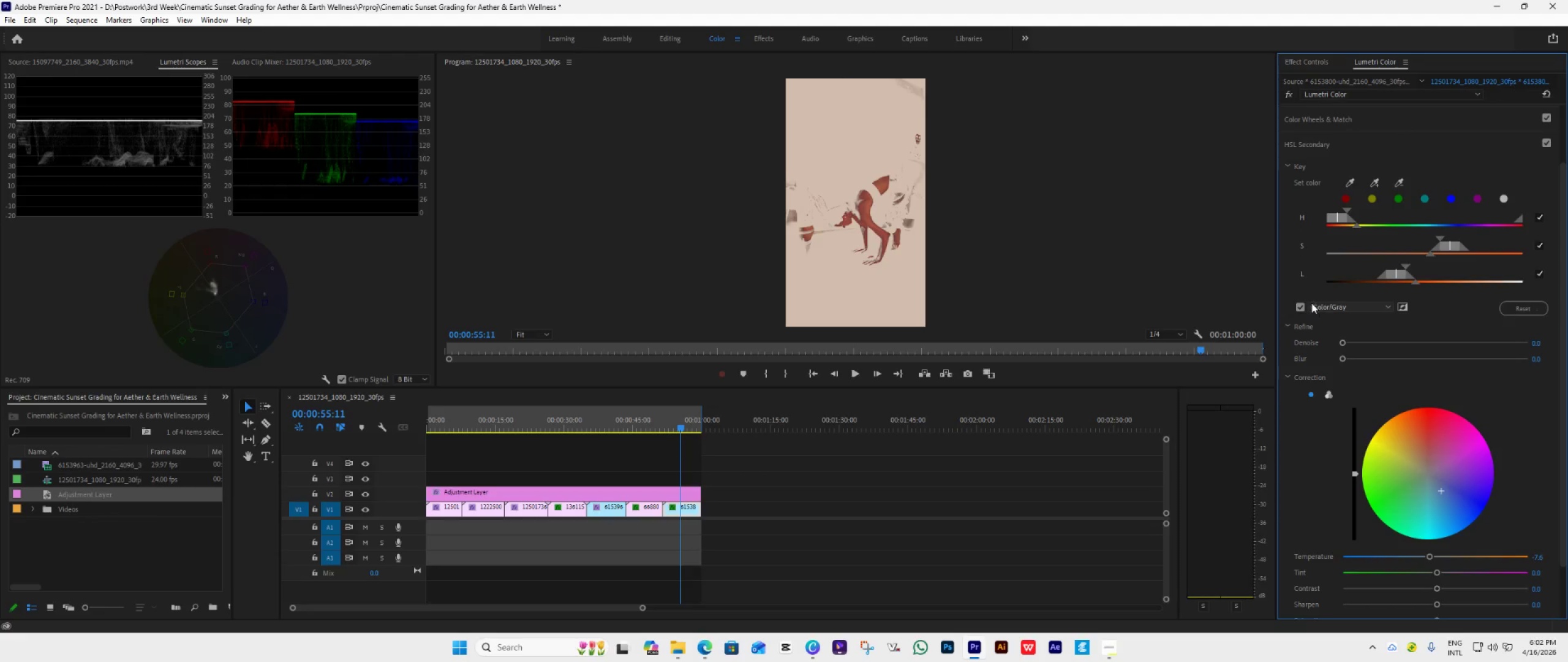 
left_click([1301, 306])
 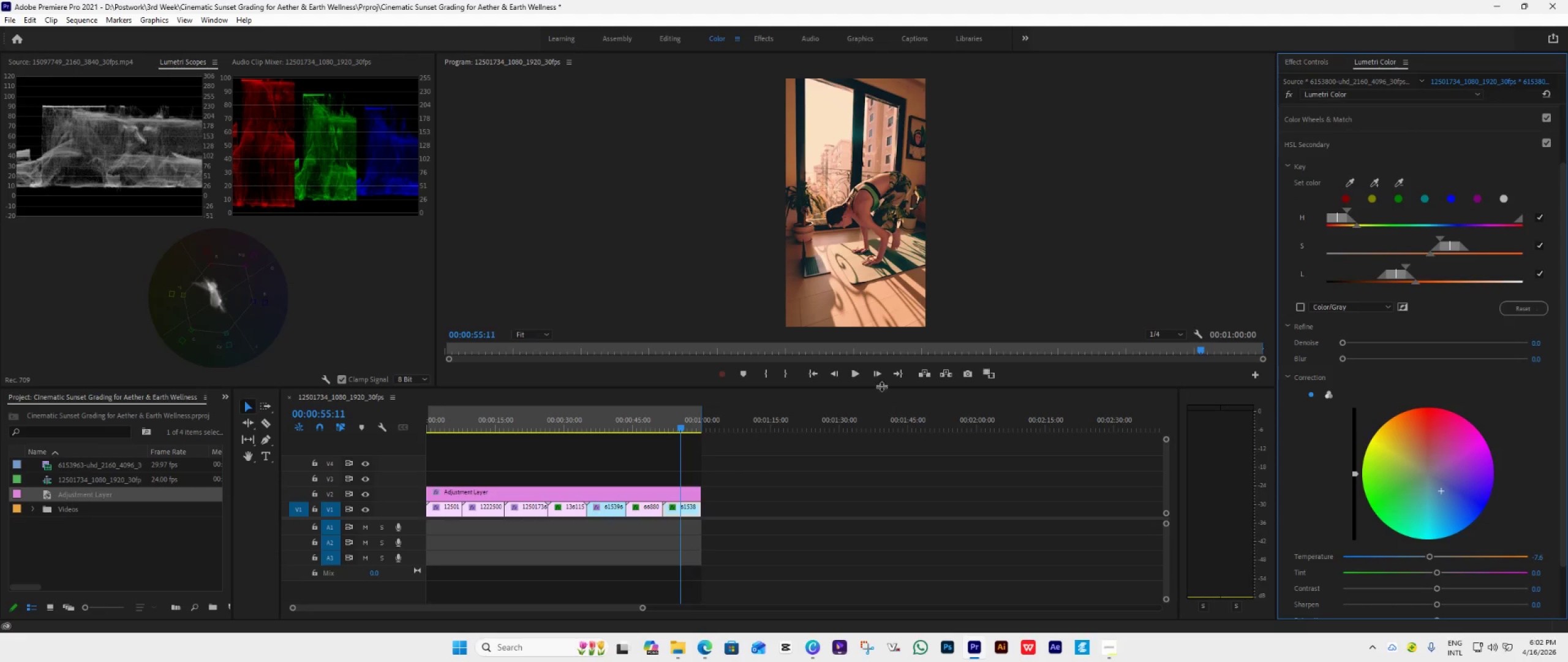 
left_click_drag(start_coordinate=[883, 388], to_coordinate=[854, 545])
 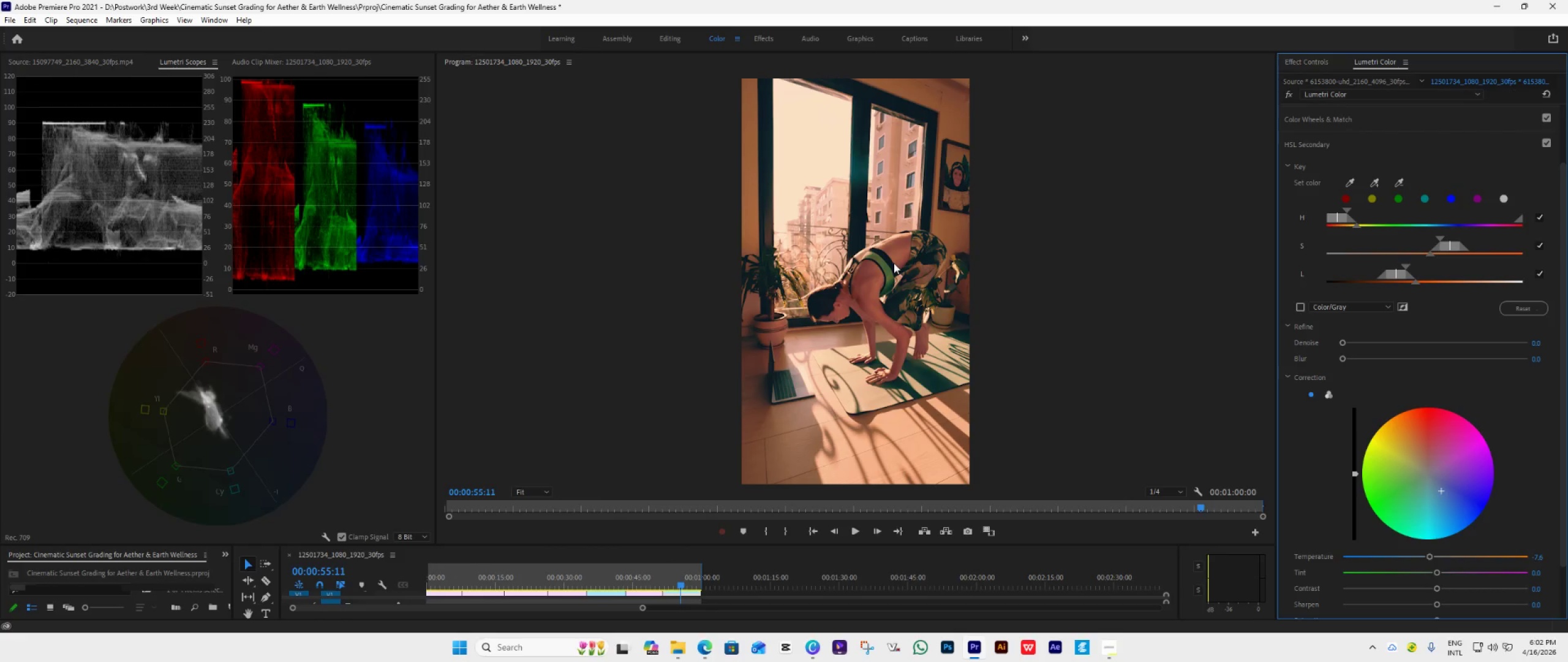 
wait(6.81)
 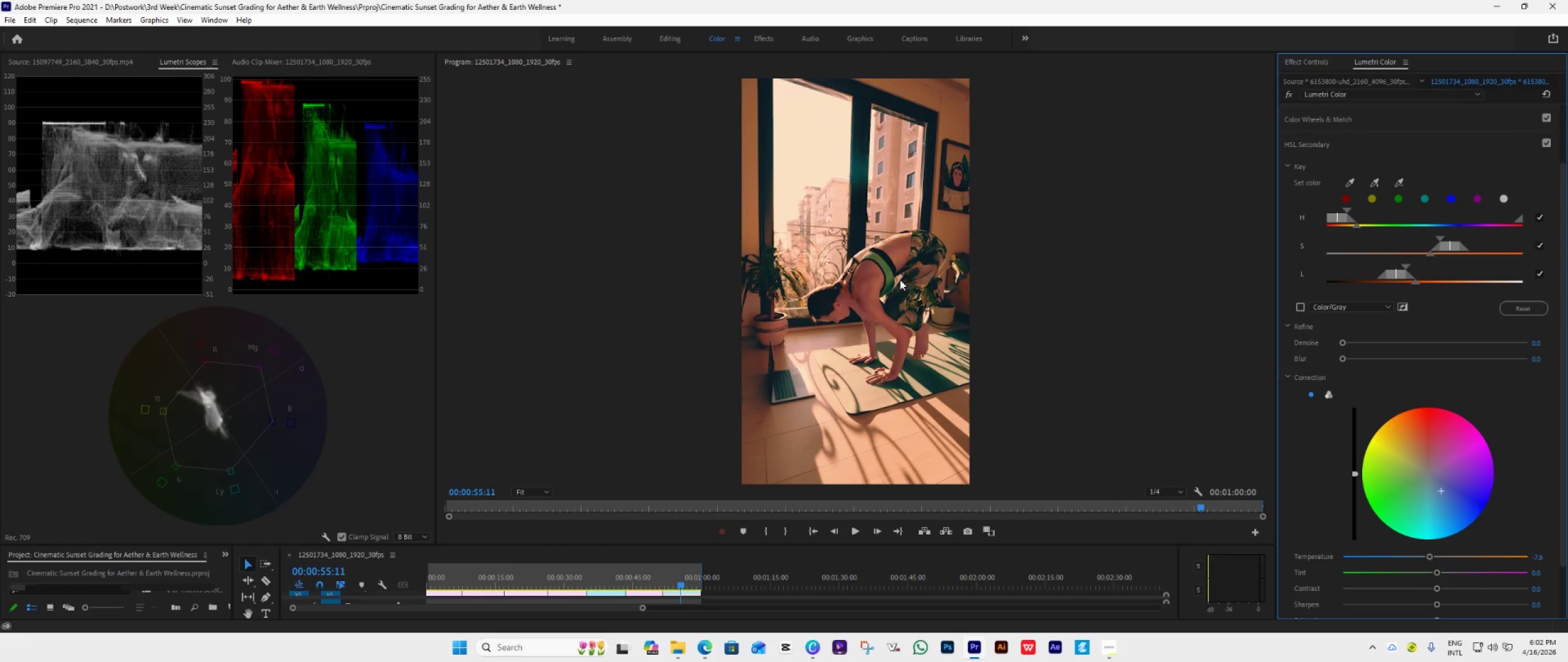 
left_click([540, 492])
 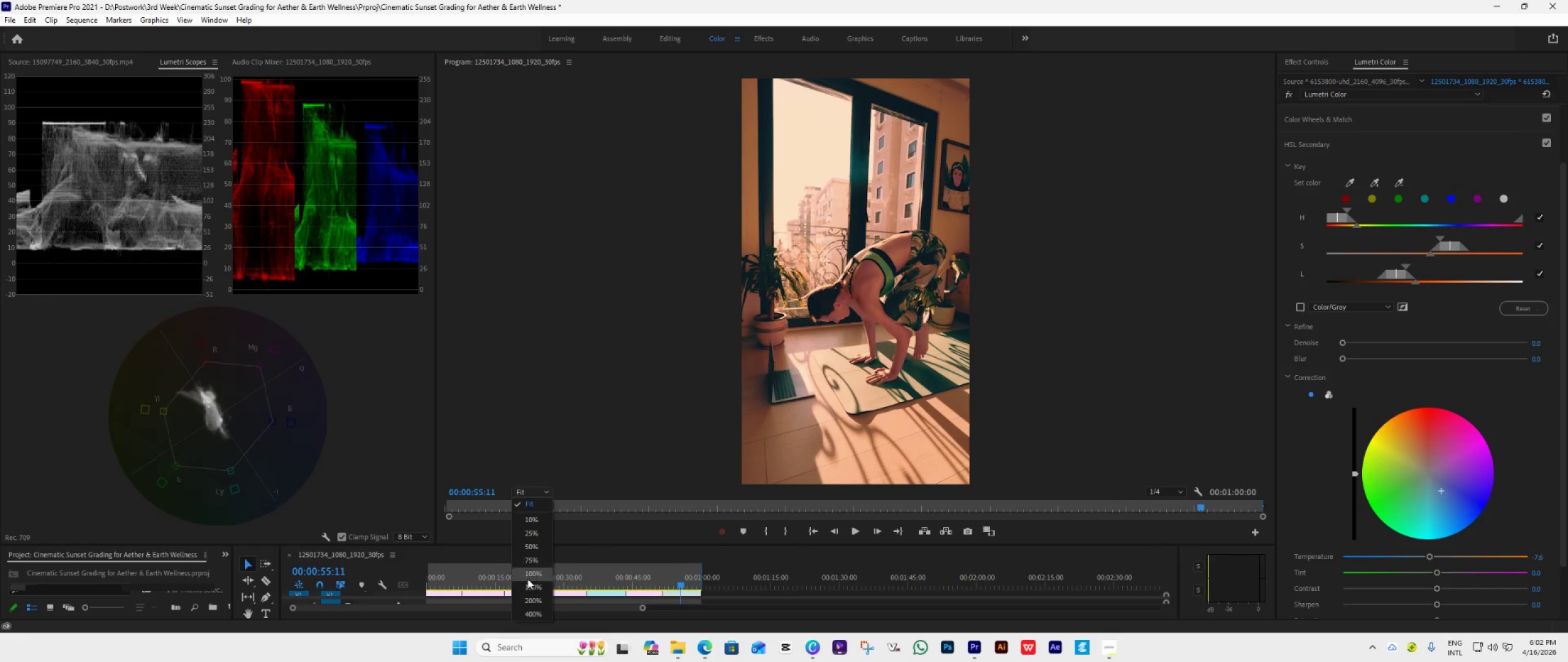 
left_click([523, 597])
 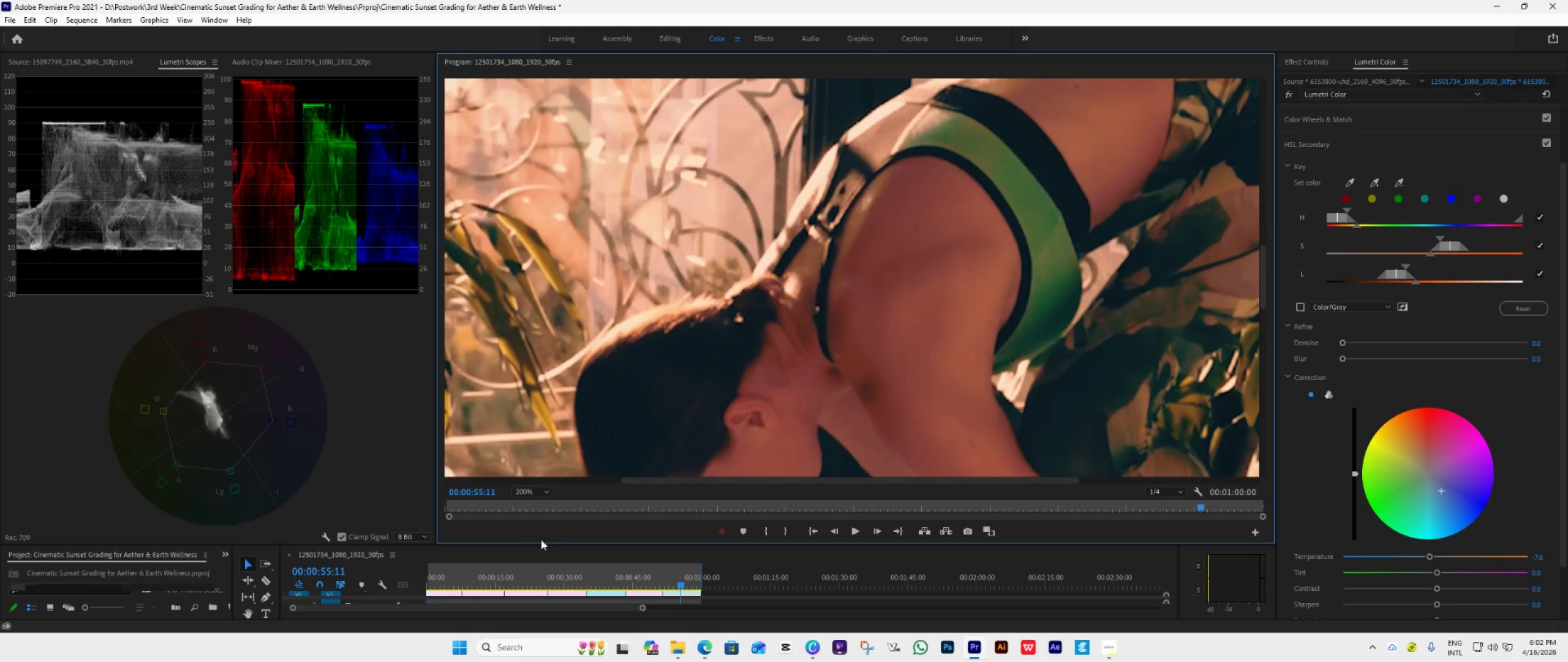 
left_click_drag(start_coordinate=[1439, 490], to_coordinate=[1417, 424])
 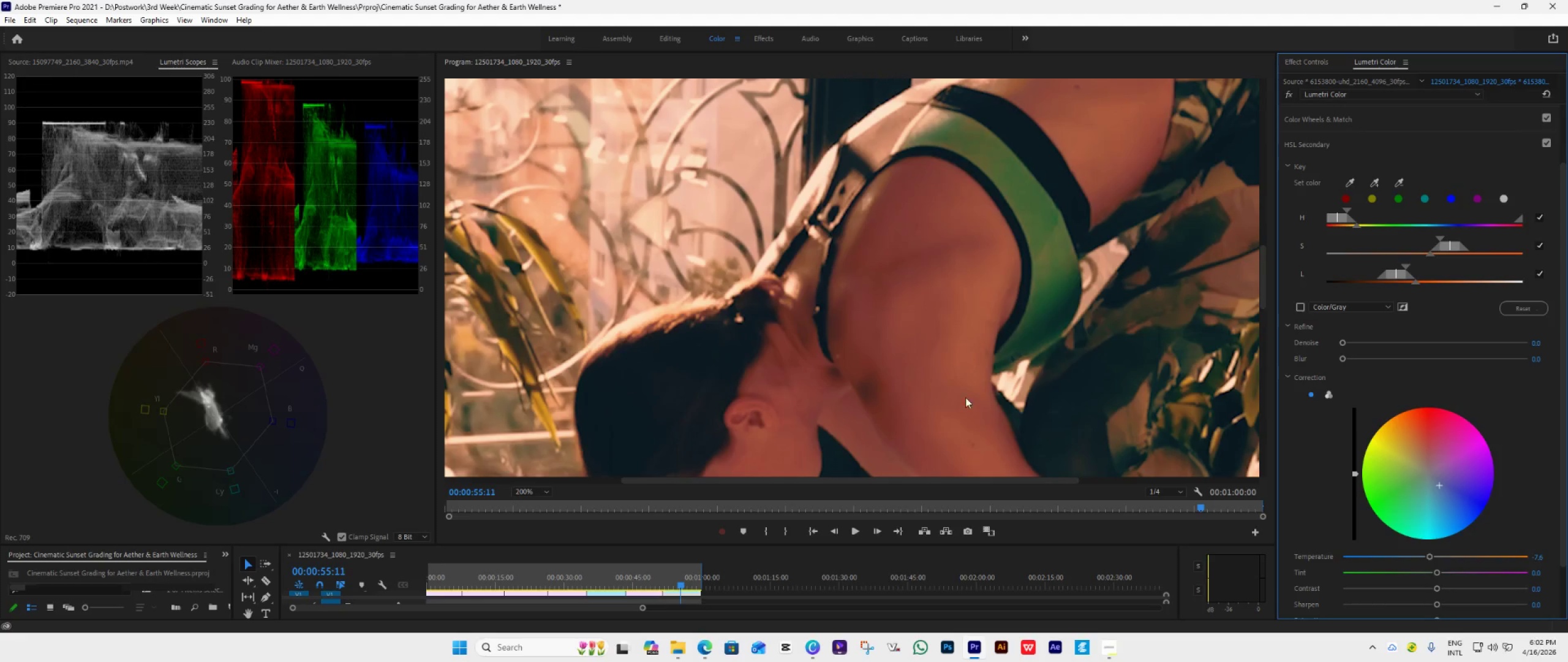 
left_click_drag(start_coordinate=[1441, 483], to_coordinate=[1427, 419])
 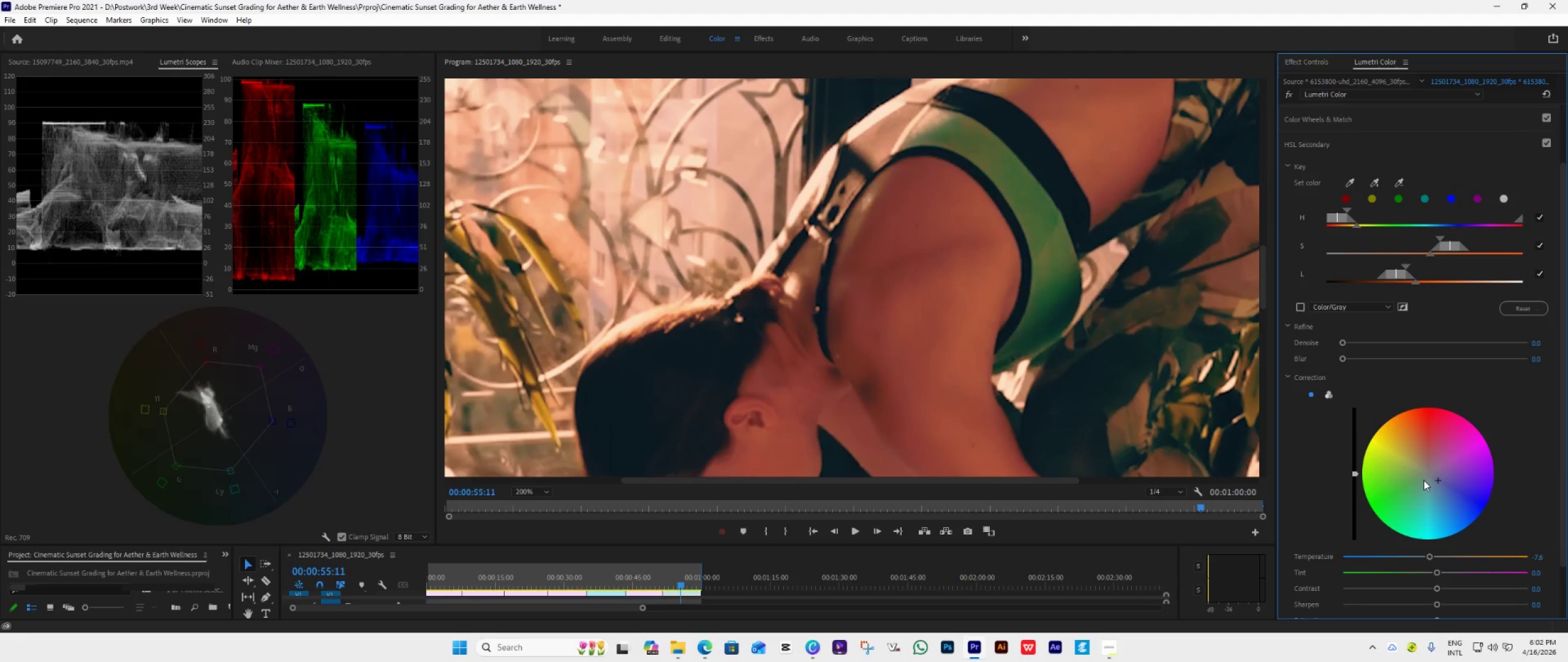 
left_click_drag(start_coordinate=[1438, 478], to_coordinate=[1381, 615])
 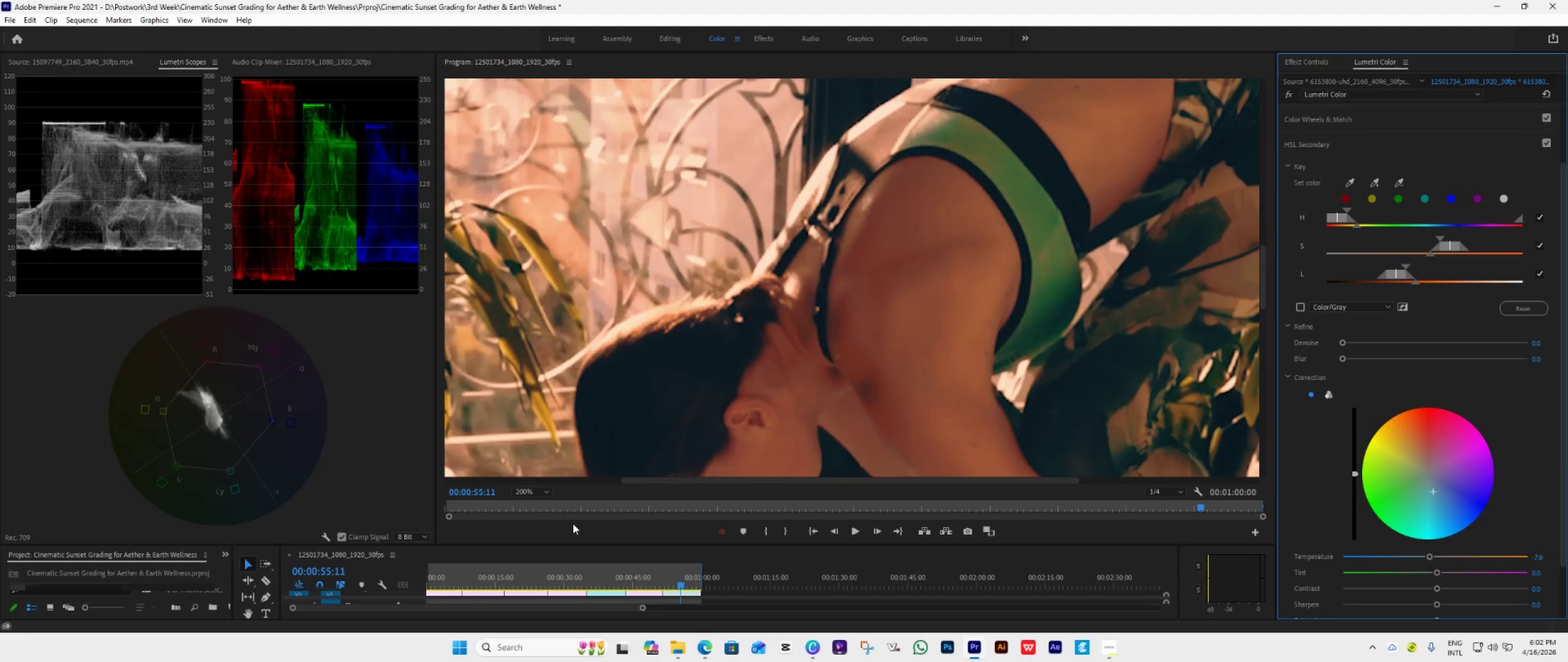 
left_click([529, 493])
 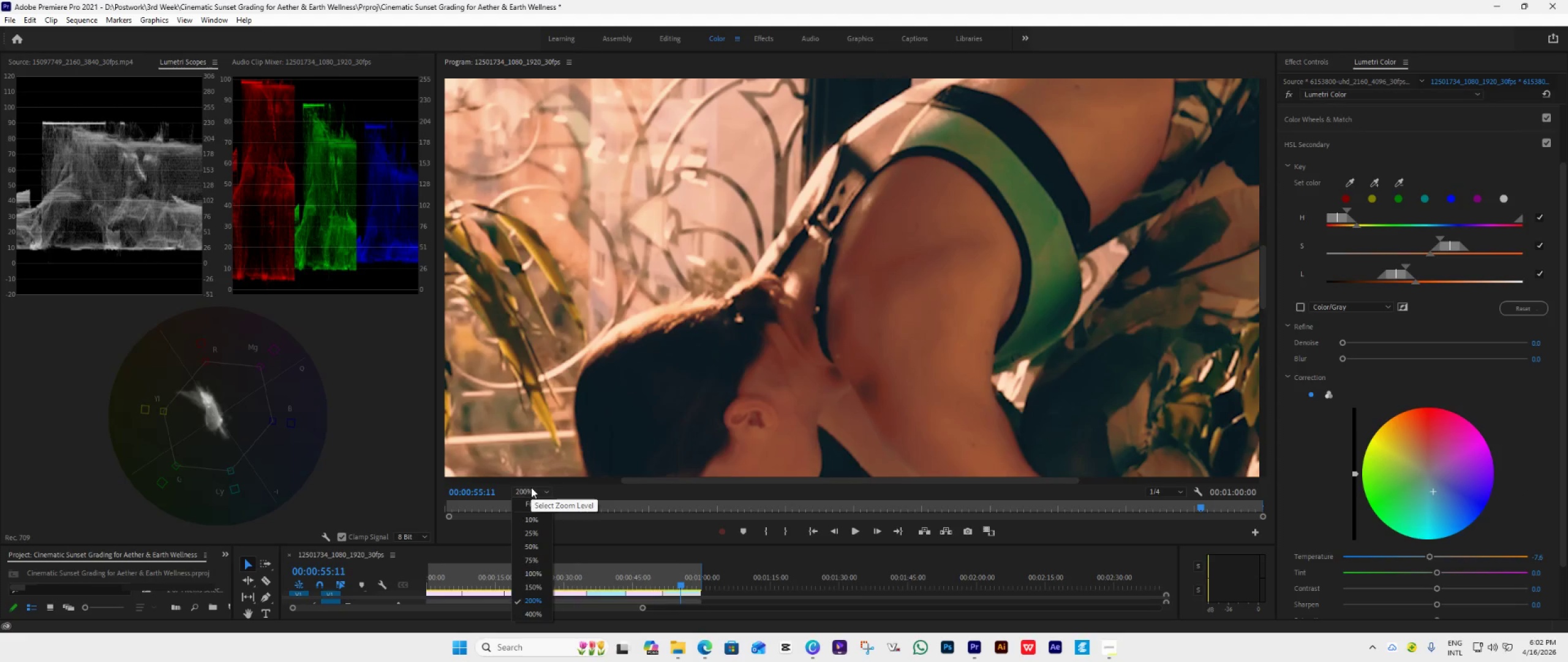 
left_click([533, 505])
 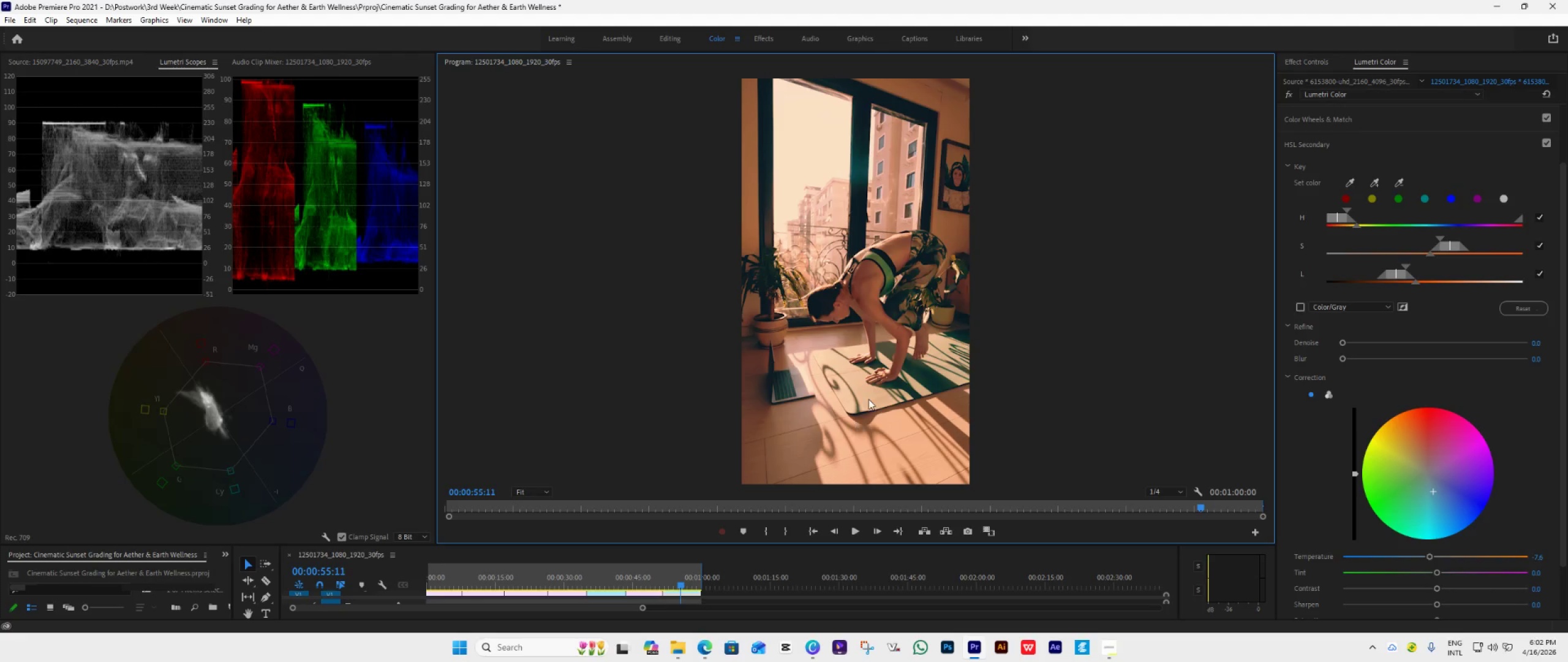 
double_click([851, 539])
 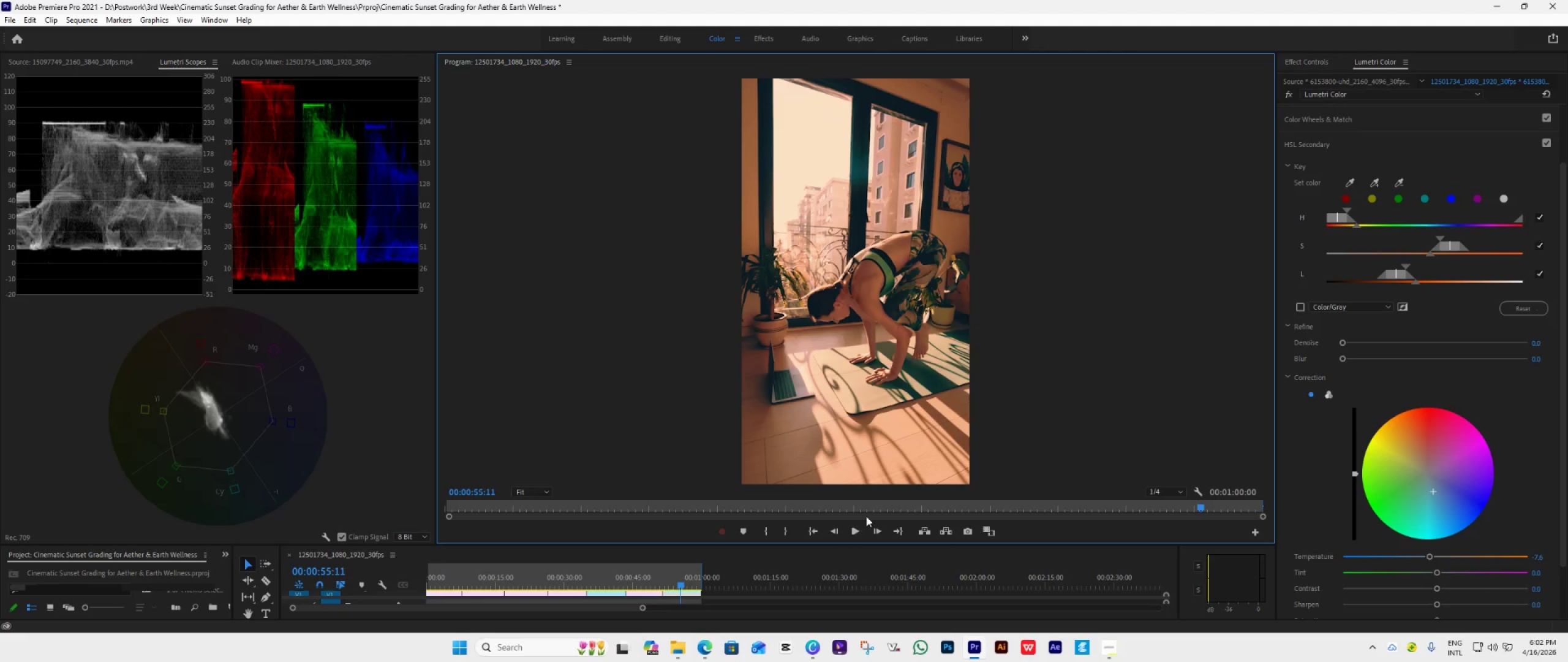 
left_click([856, 530])
 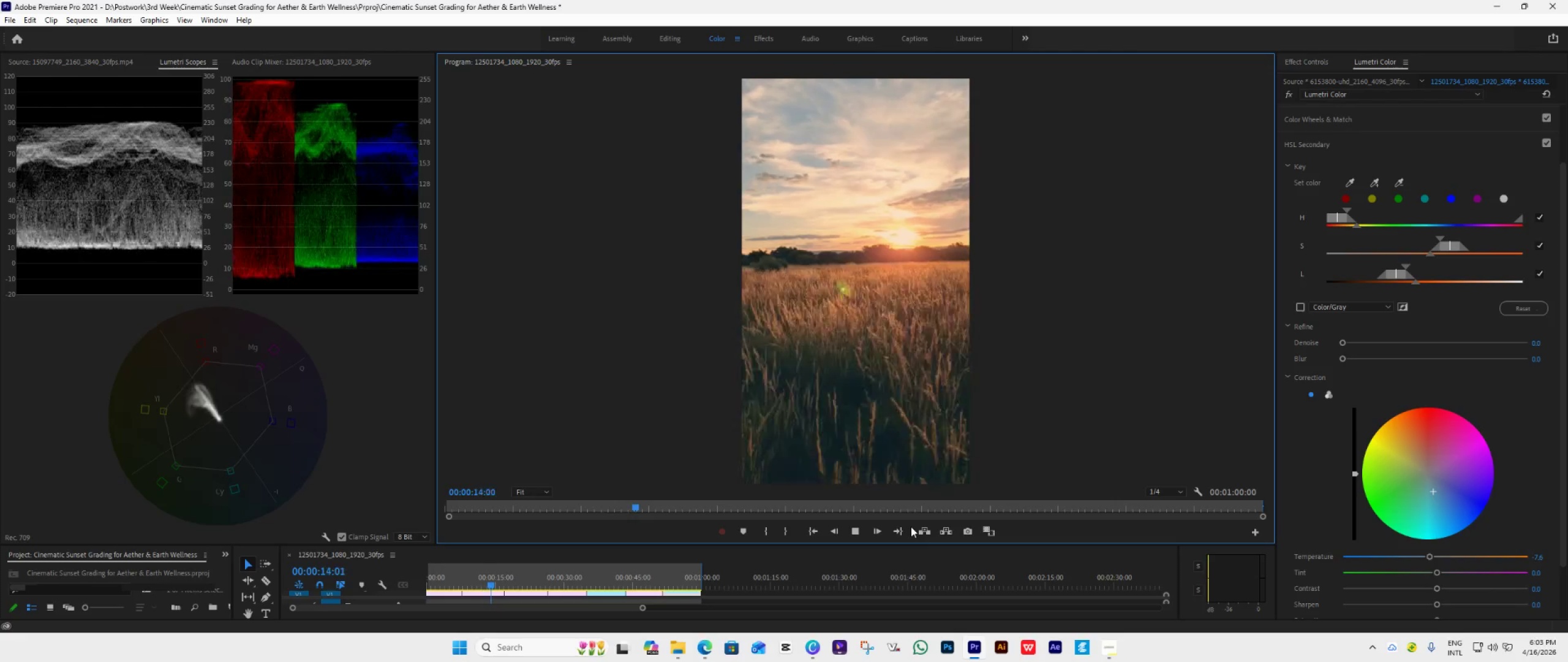 
wait(24.42)
 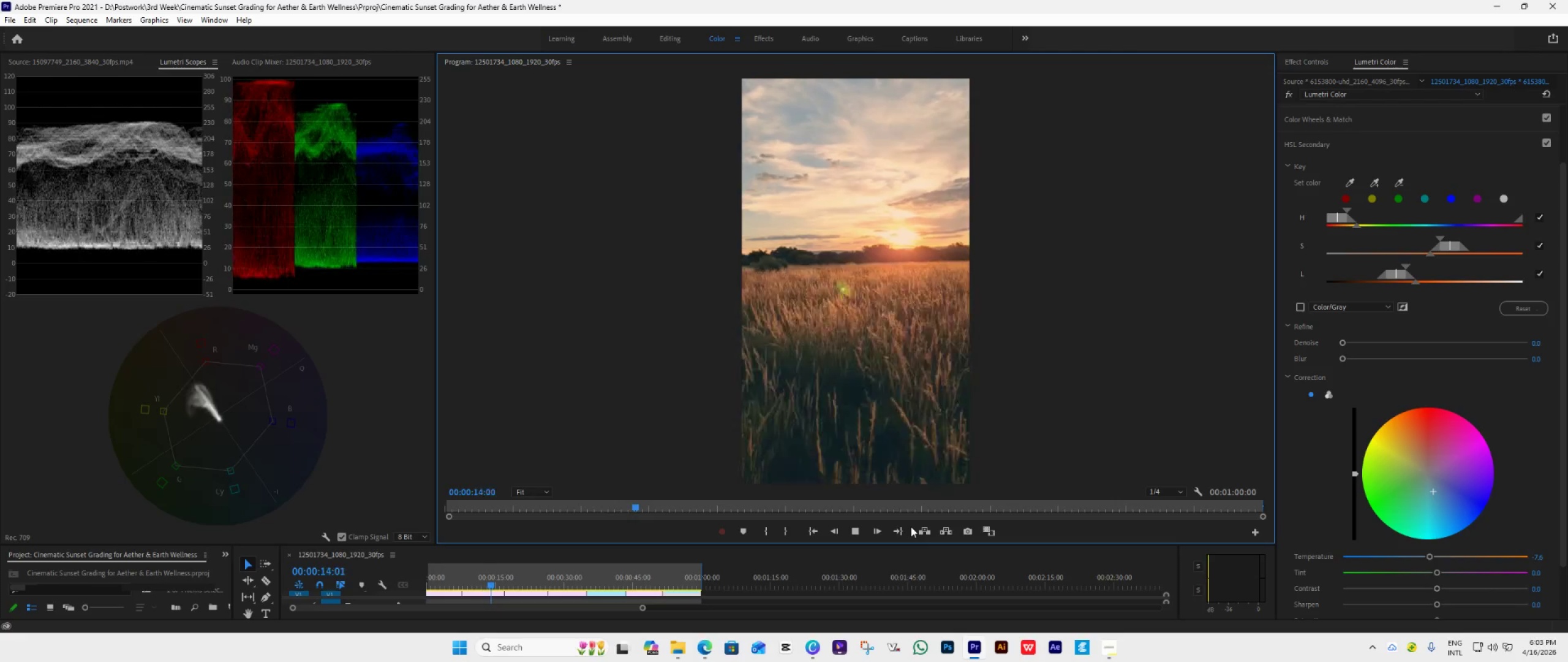 
key(Space)
 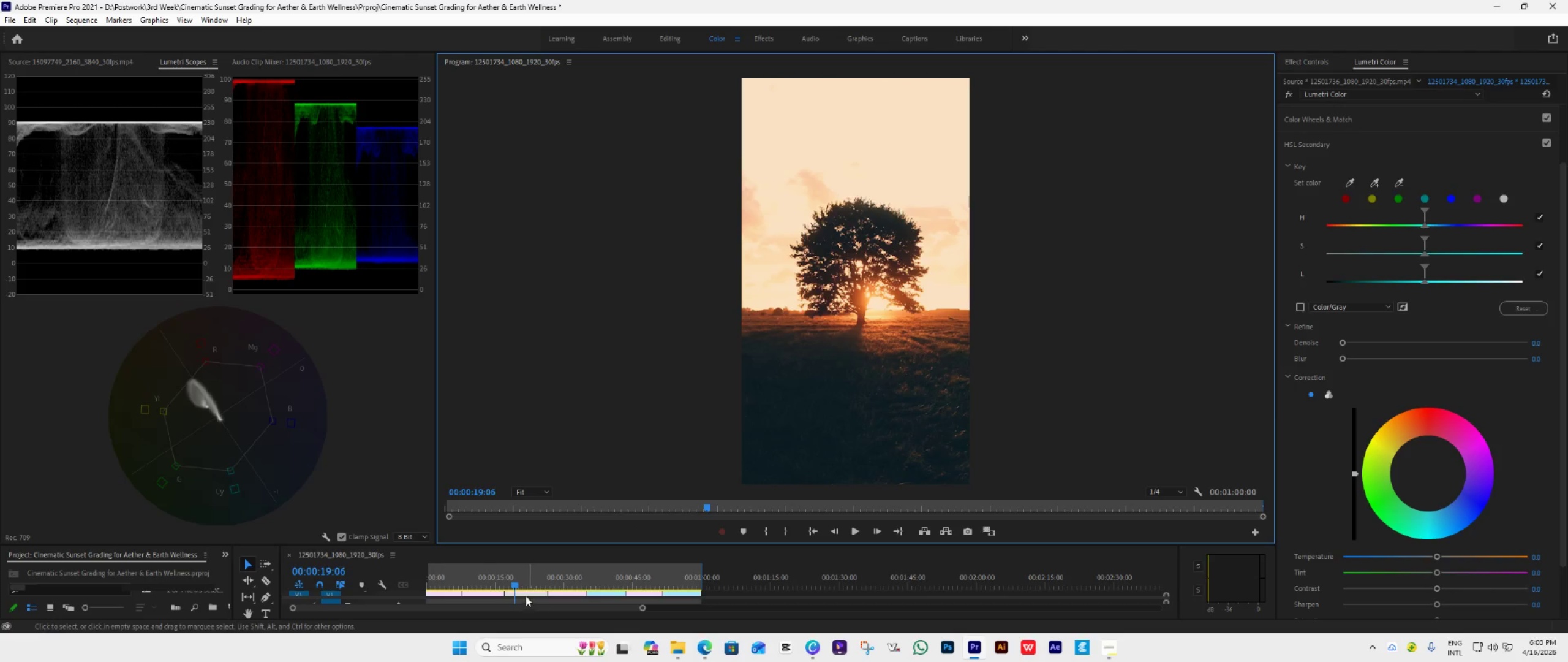 
left_click_drag(start_coordinate=[518, 582], to_coordinate=[604, 620])
 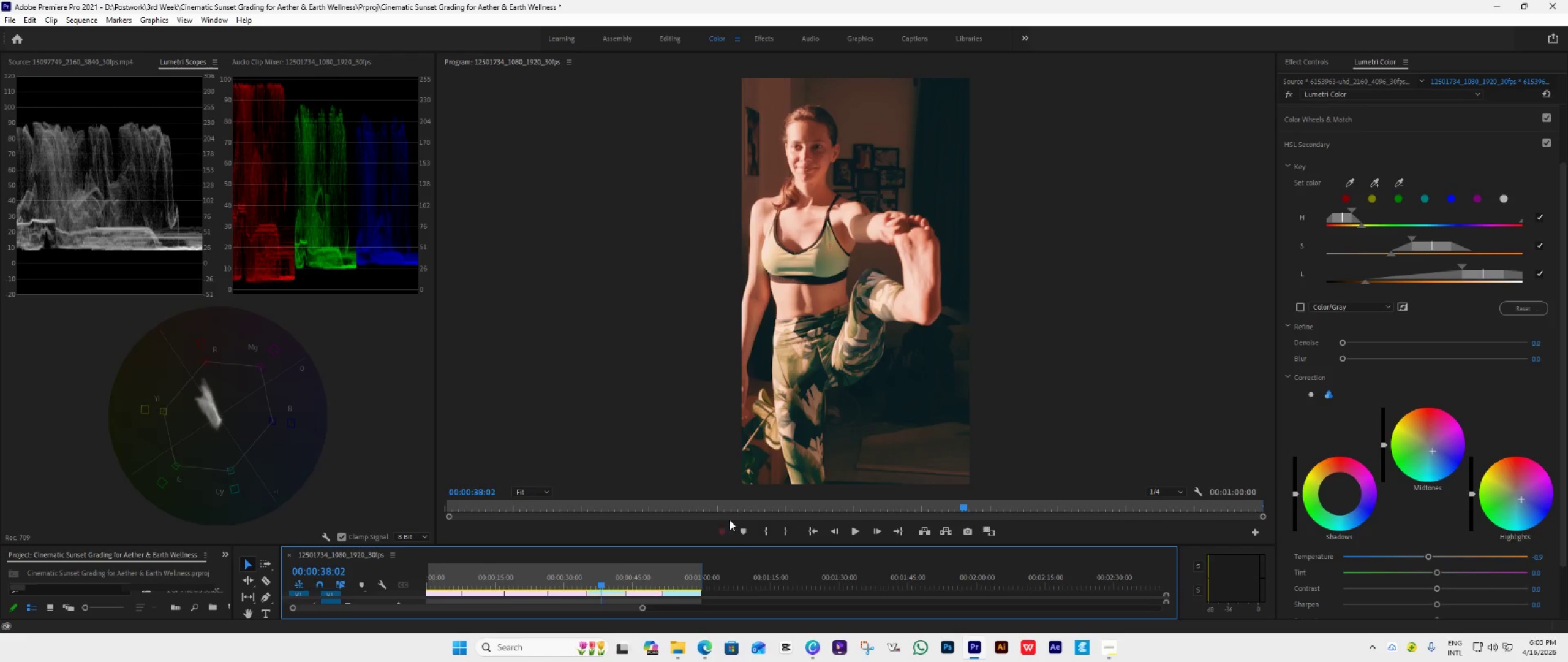 
left_click_drag(start_coordinate=[766, 545], to_coordinate=[782, 478])
 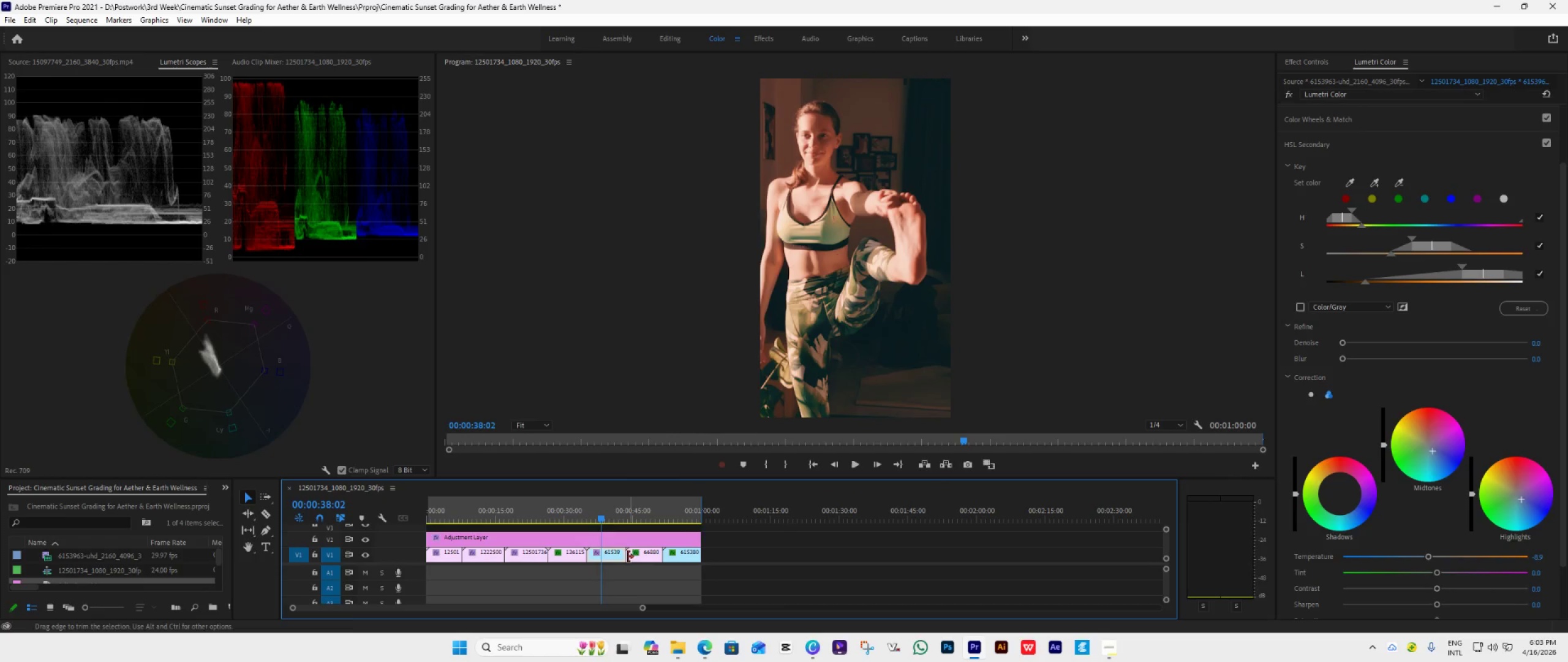 
left_click([606, 557])
 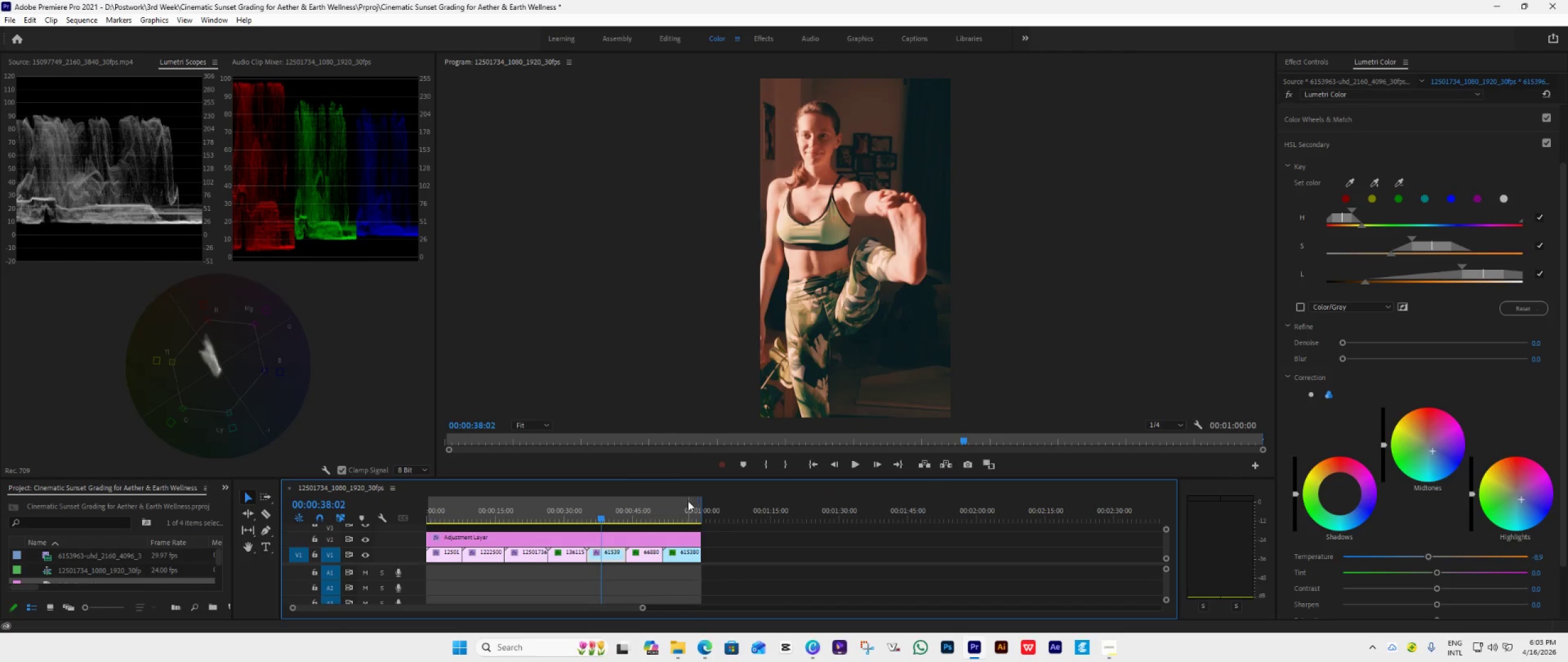 
wait(5.29)
 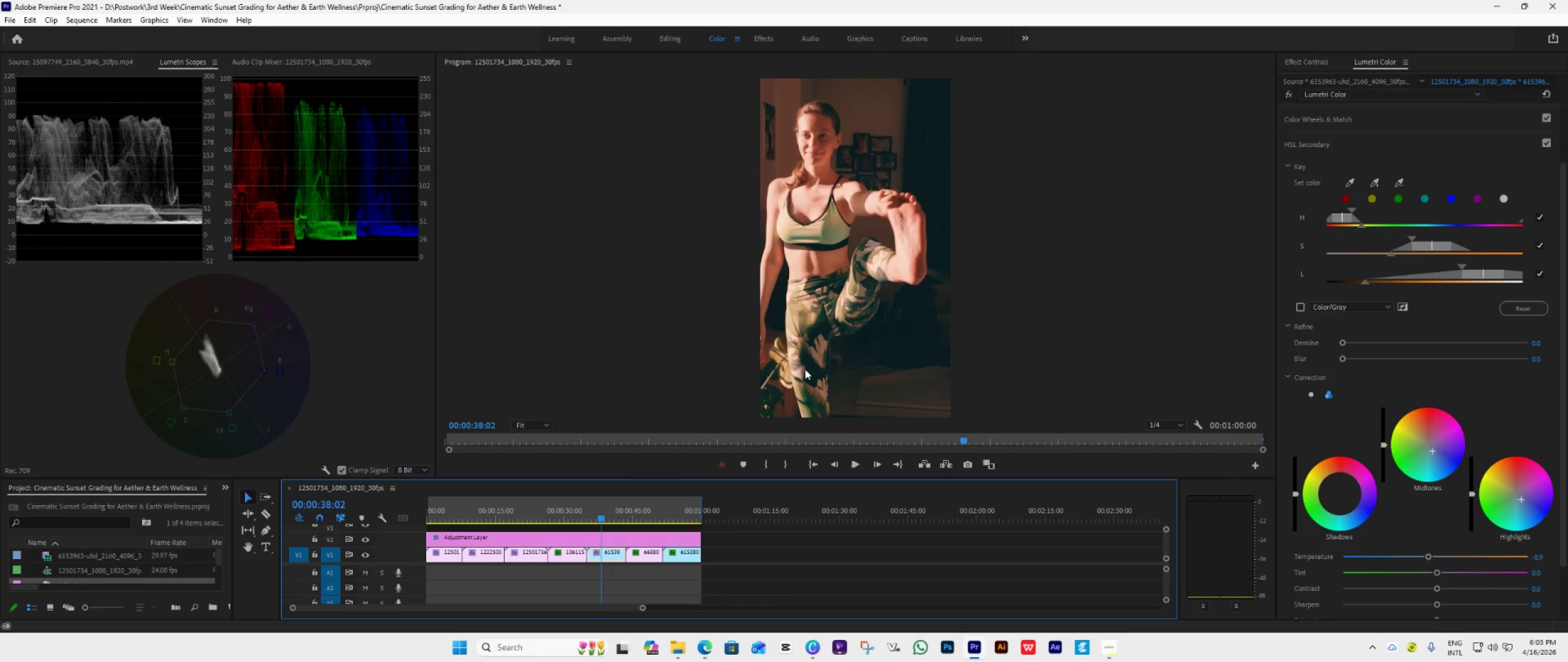 
left_click_drag(start_coordinate=[600, 517], to_coordinate=[676, 530])
 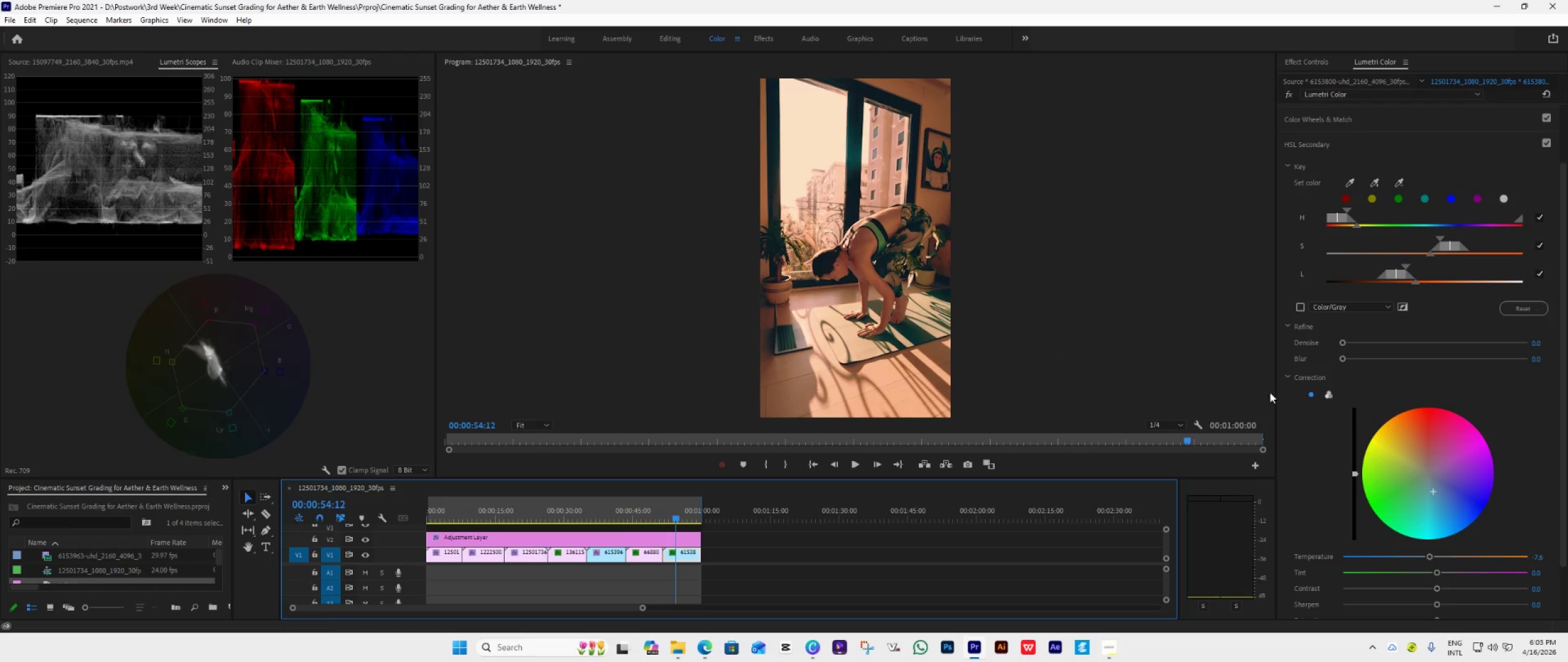 
left_click_drag(start_coordinate=[1434, 490], to_coordinate=[1427, 388])
 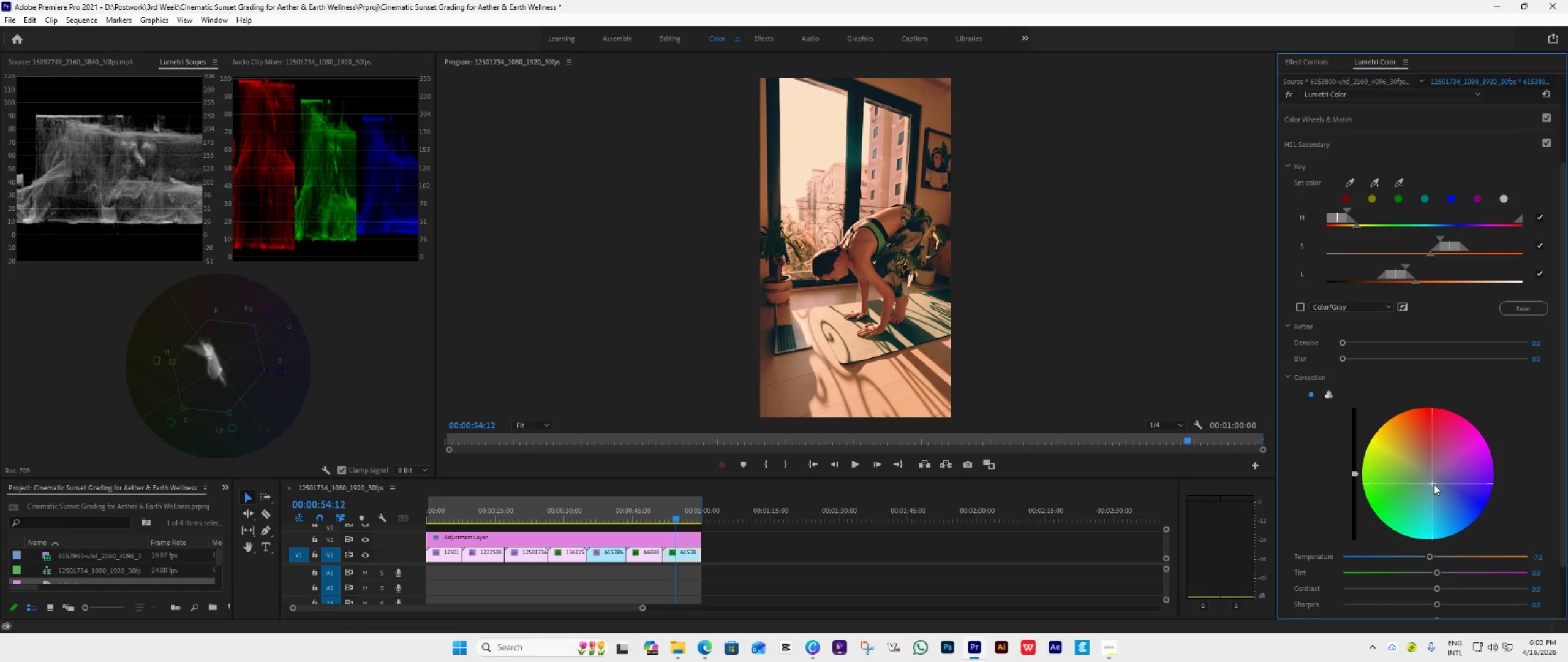 
left_click_drag(start_coordinate=[1434, 485], to_coordinate=[1469, 487])
 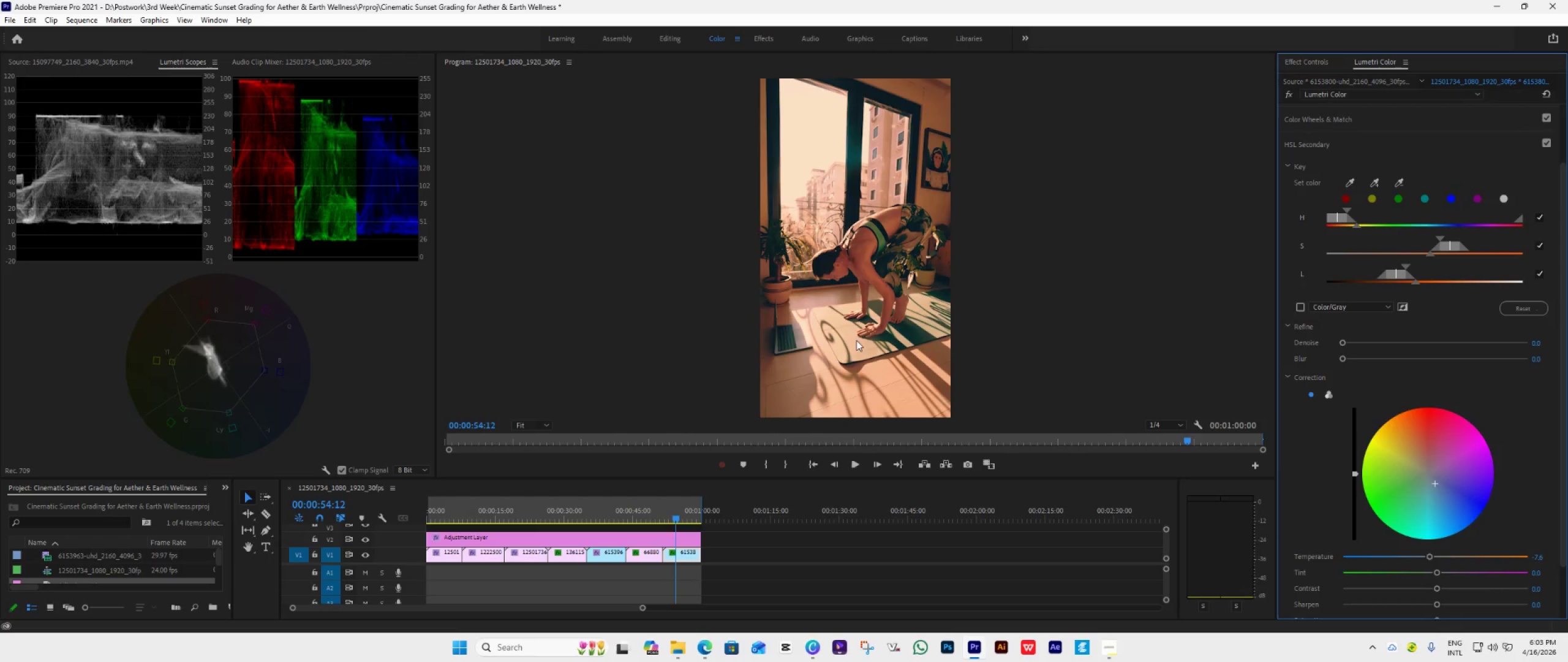 
wait(8.53)
 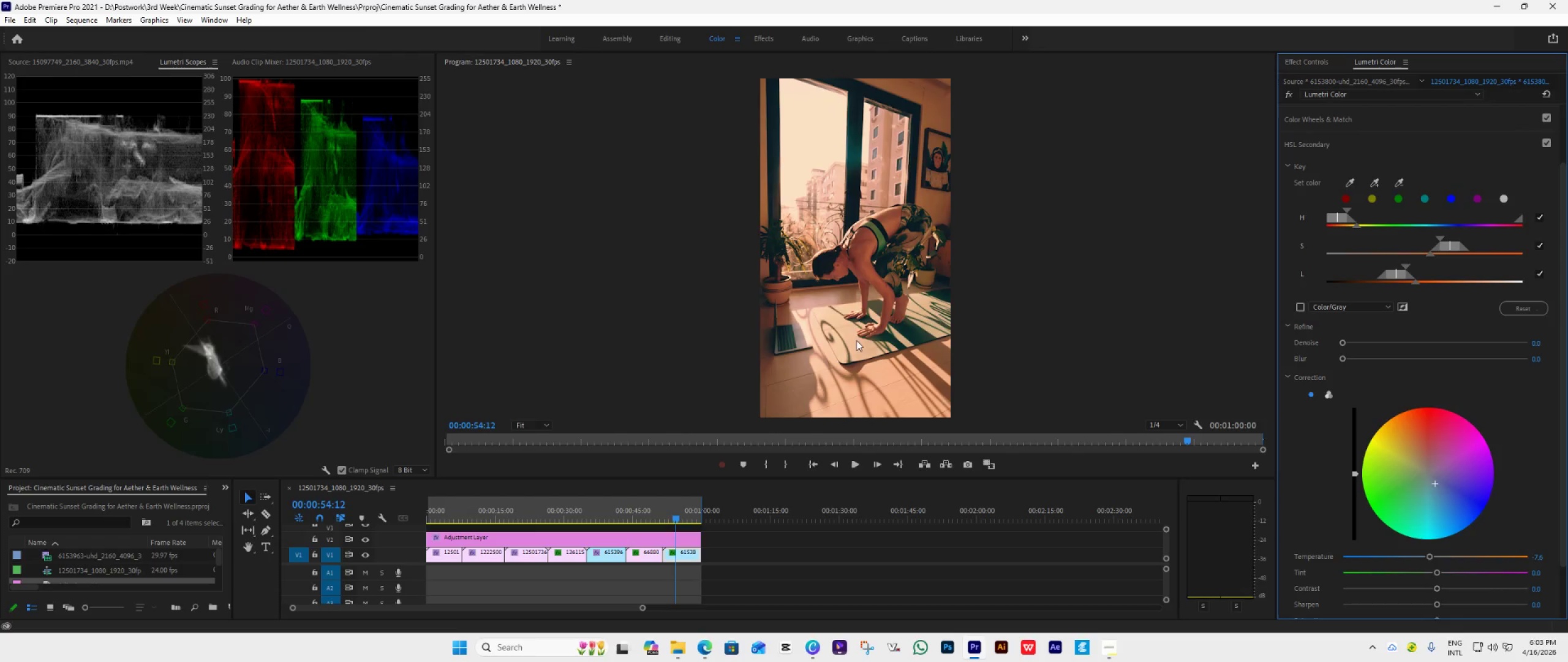 
left_click_drag(start_coordinate=[673, 517], to_coordinate=[676, 519])
 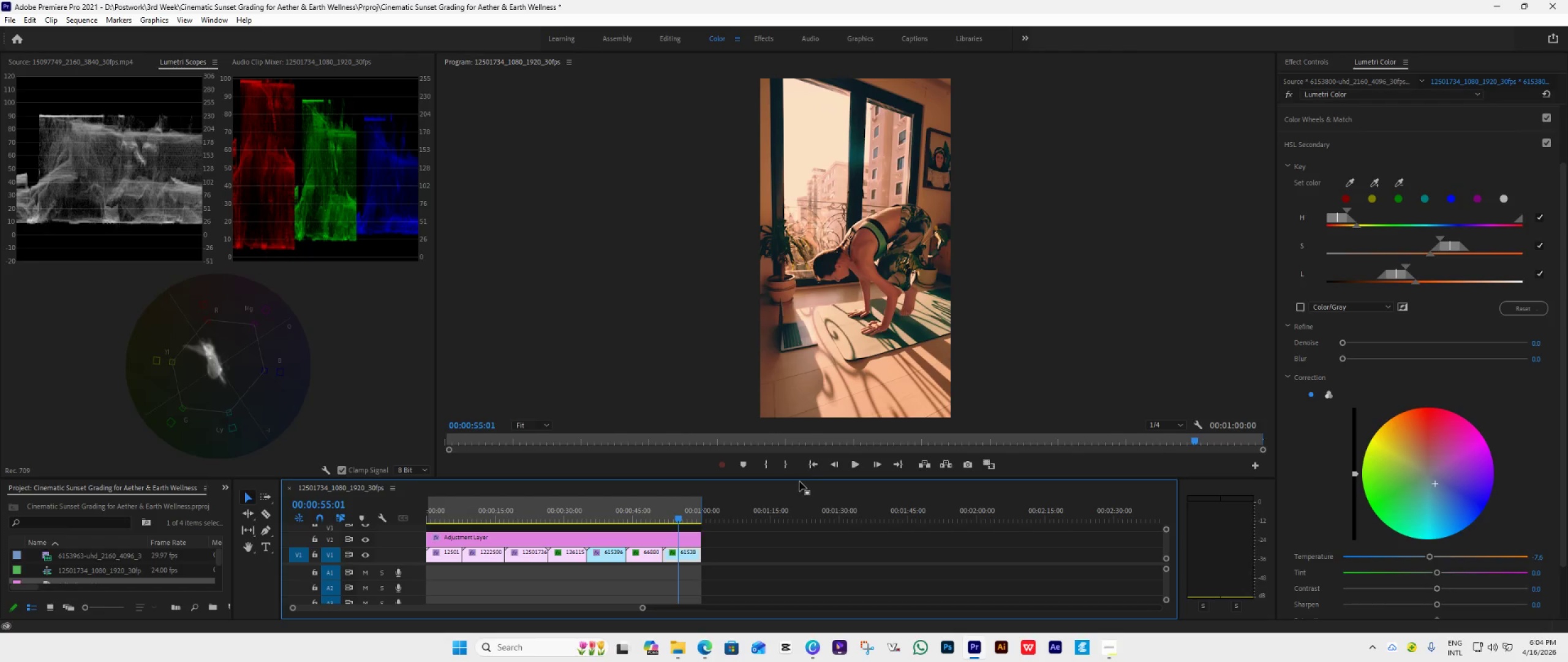 
left_click_drag(start_coordinate=[805, 477], to_coordinate=[818, 358])
 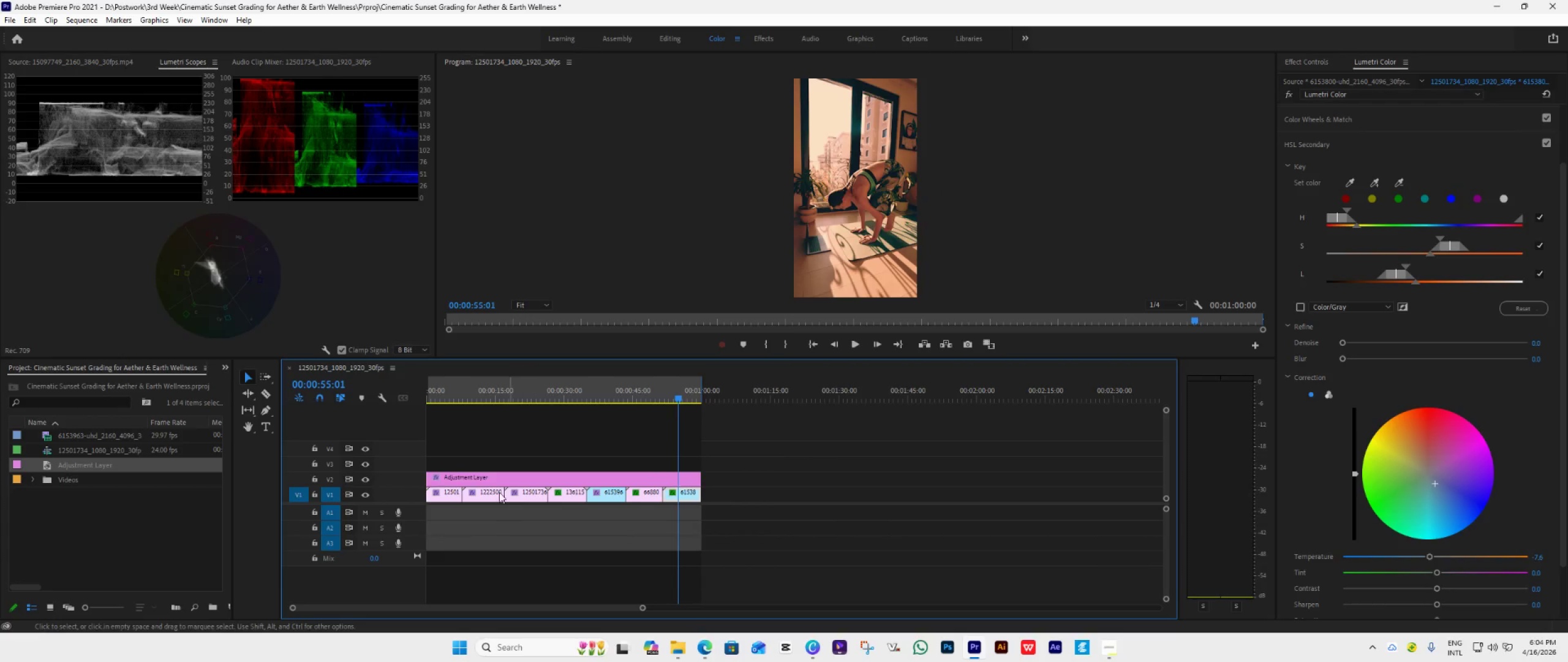 
left_click_drag(start_coordinate=[497, 482], to_coordinate=[501, 463])
 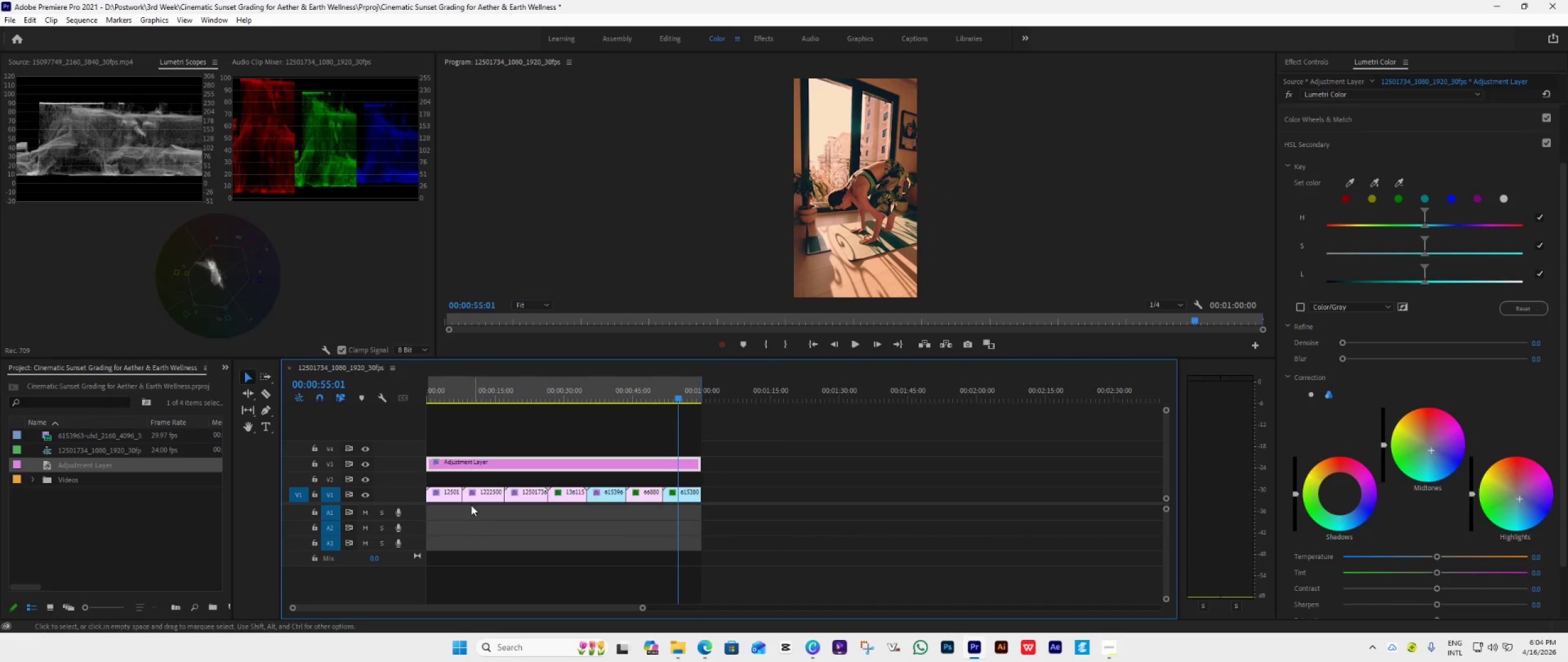 
left_click_drag(start_coordinate=[746, 518], to_coordinate=[438, 494])
 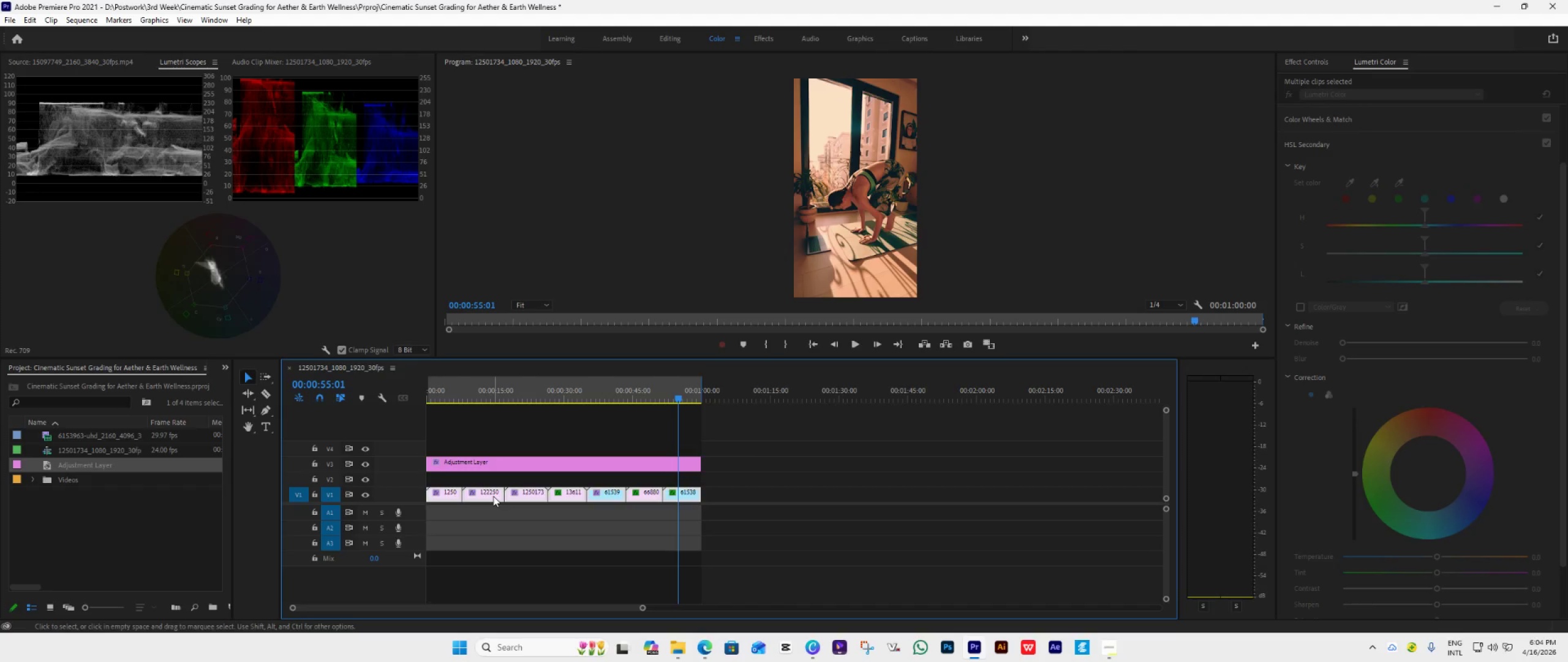 
hold_key(key=ControlLeft, duration=1.17)
 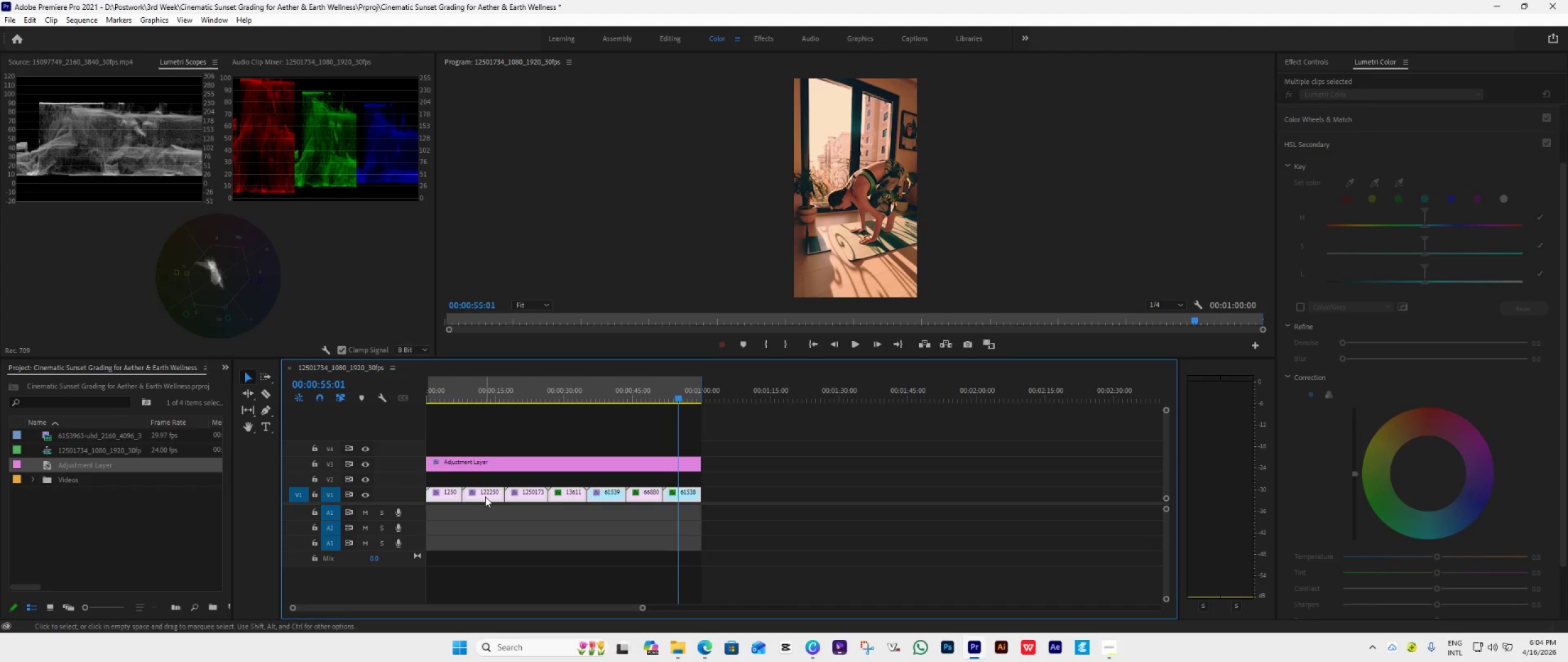 
hold_key(key=AltLeft, duration=1.34)
left_click_drag(start_coordinate=[491, 495], to_coordinate=[494, 482])
 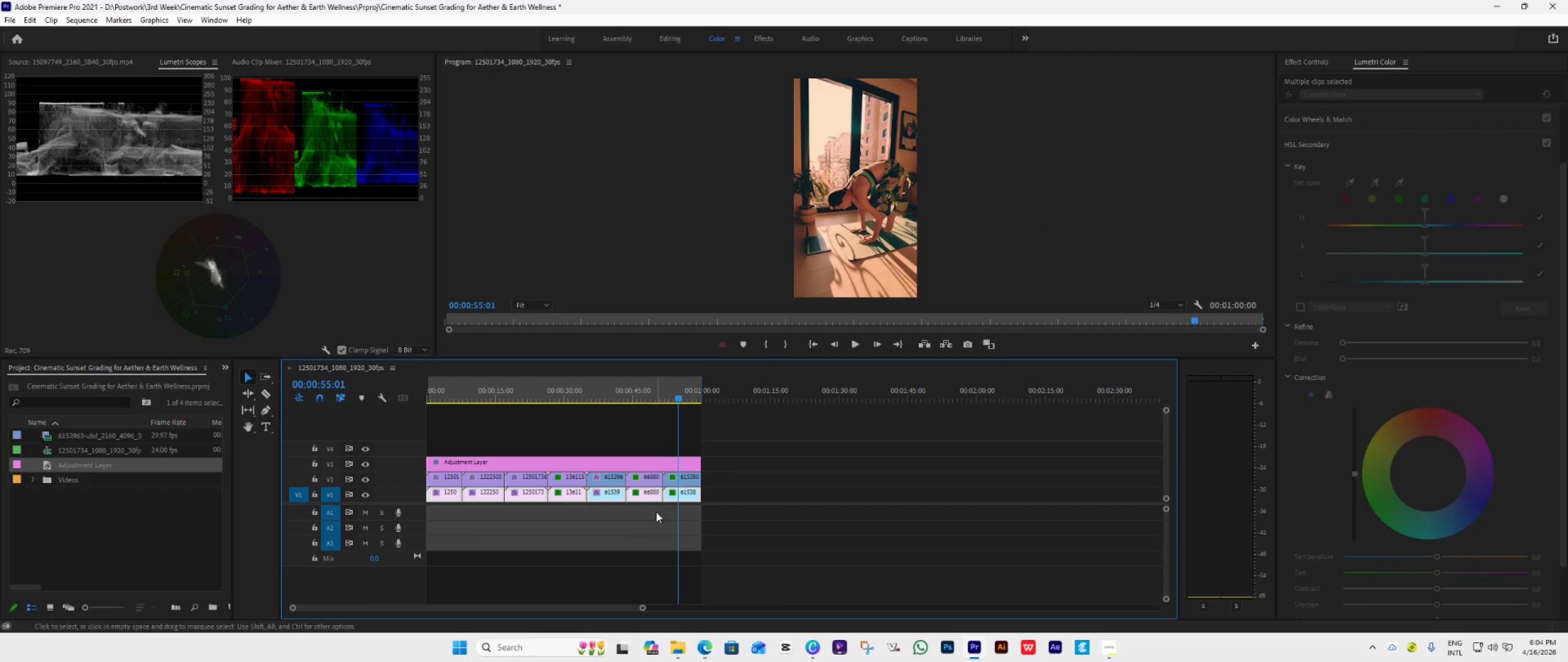 
left_click_drag(start_coordinate=[727, 473], to_coordinate=[447, 479])
 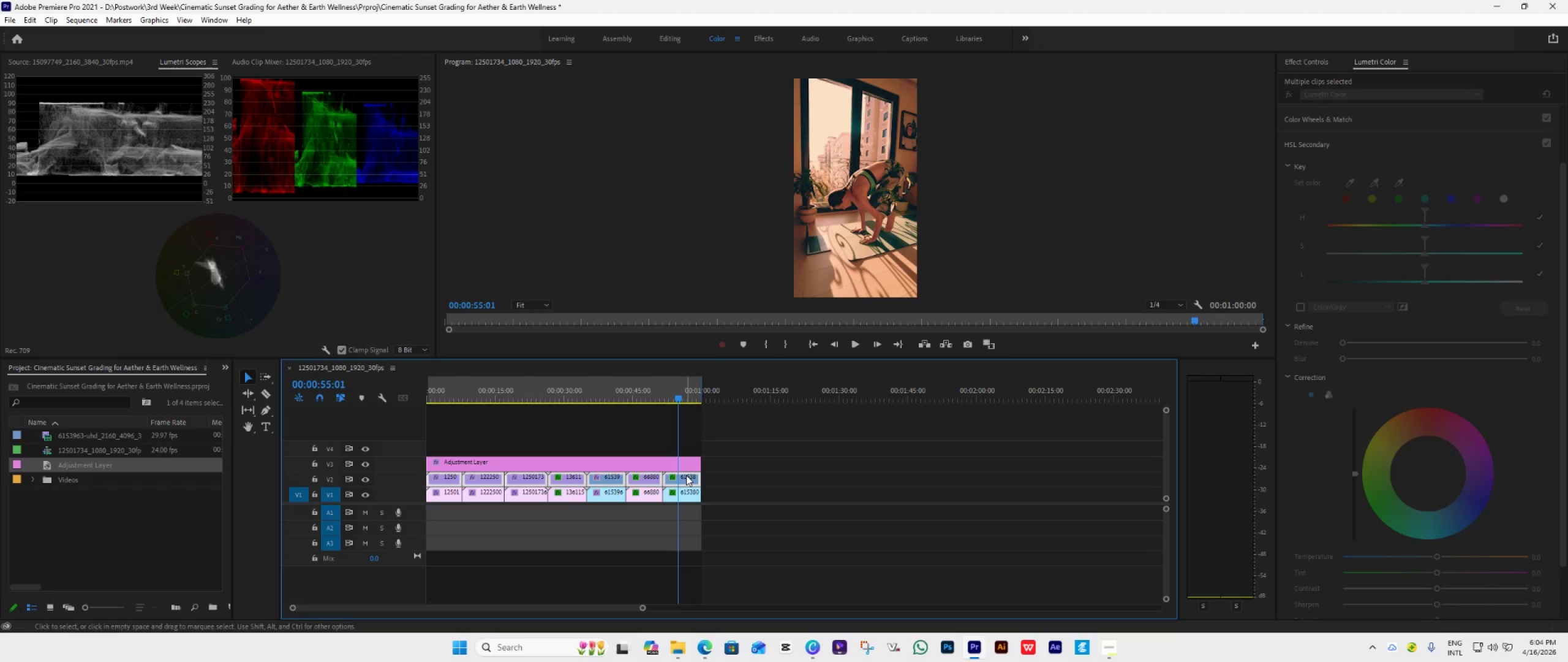 
right_click([683, 481])
 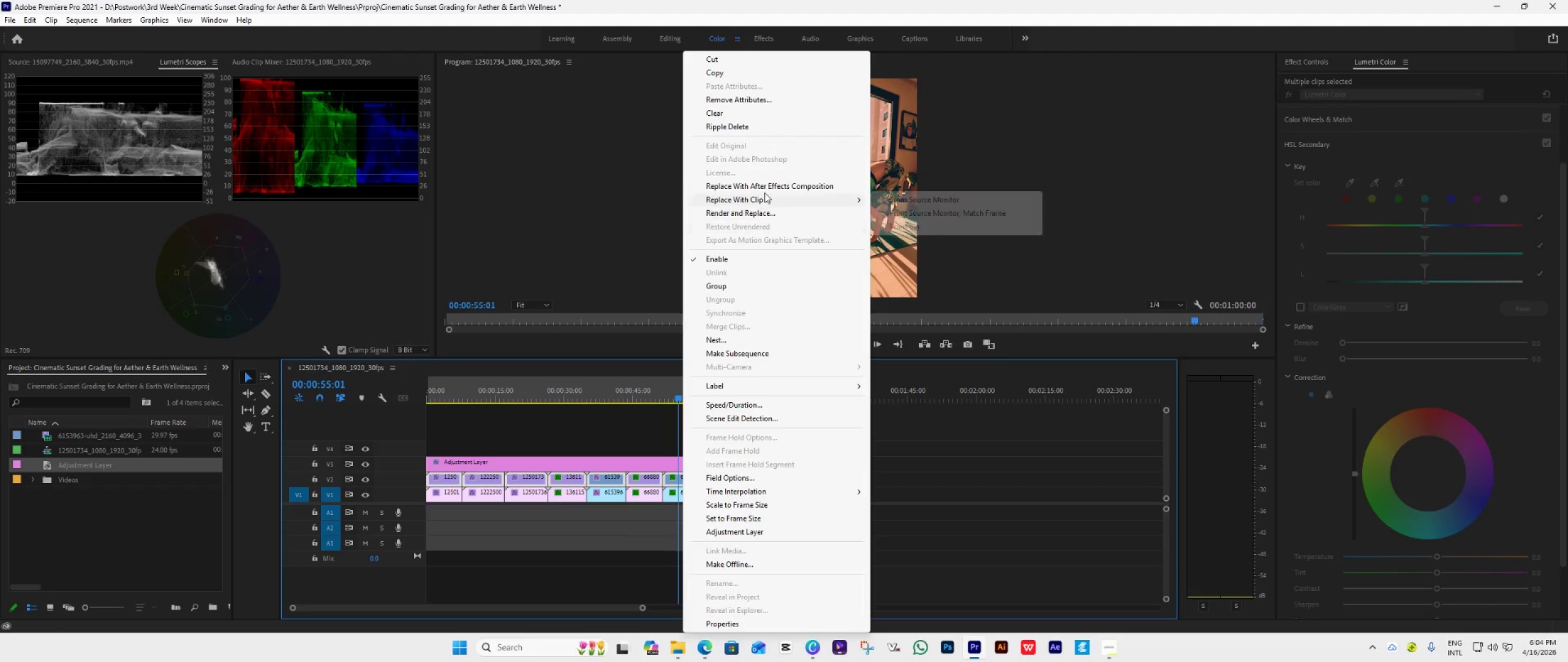 
left_click([731, 101])
 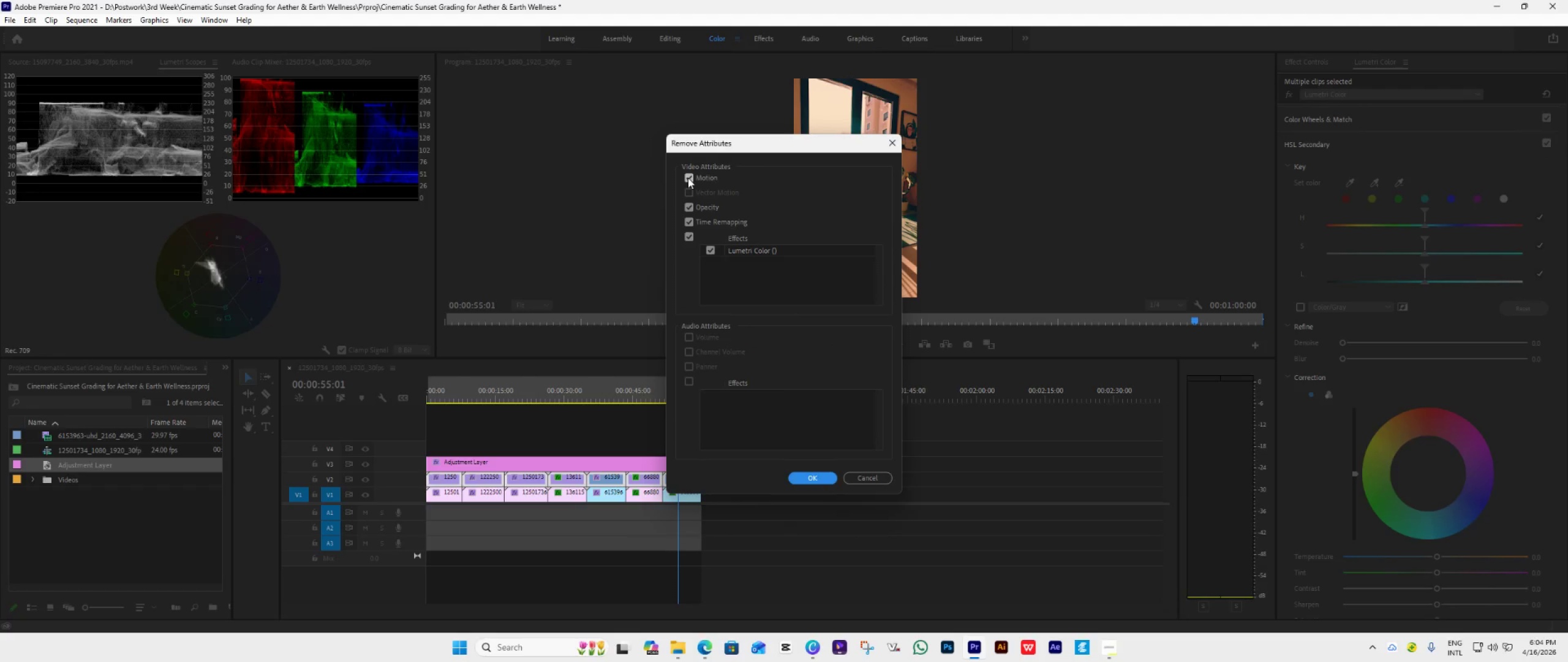 
double_click([692, 204])
 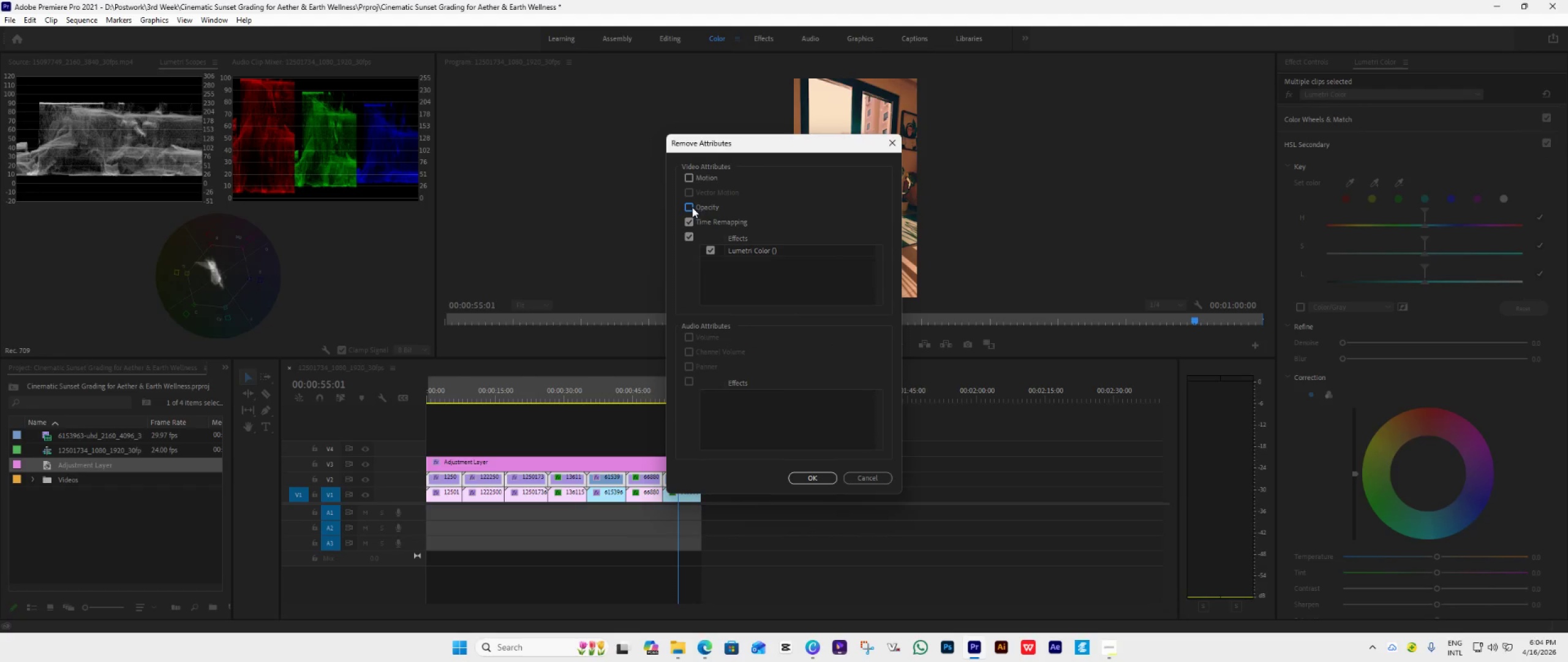 
triple_click([690, 223])
 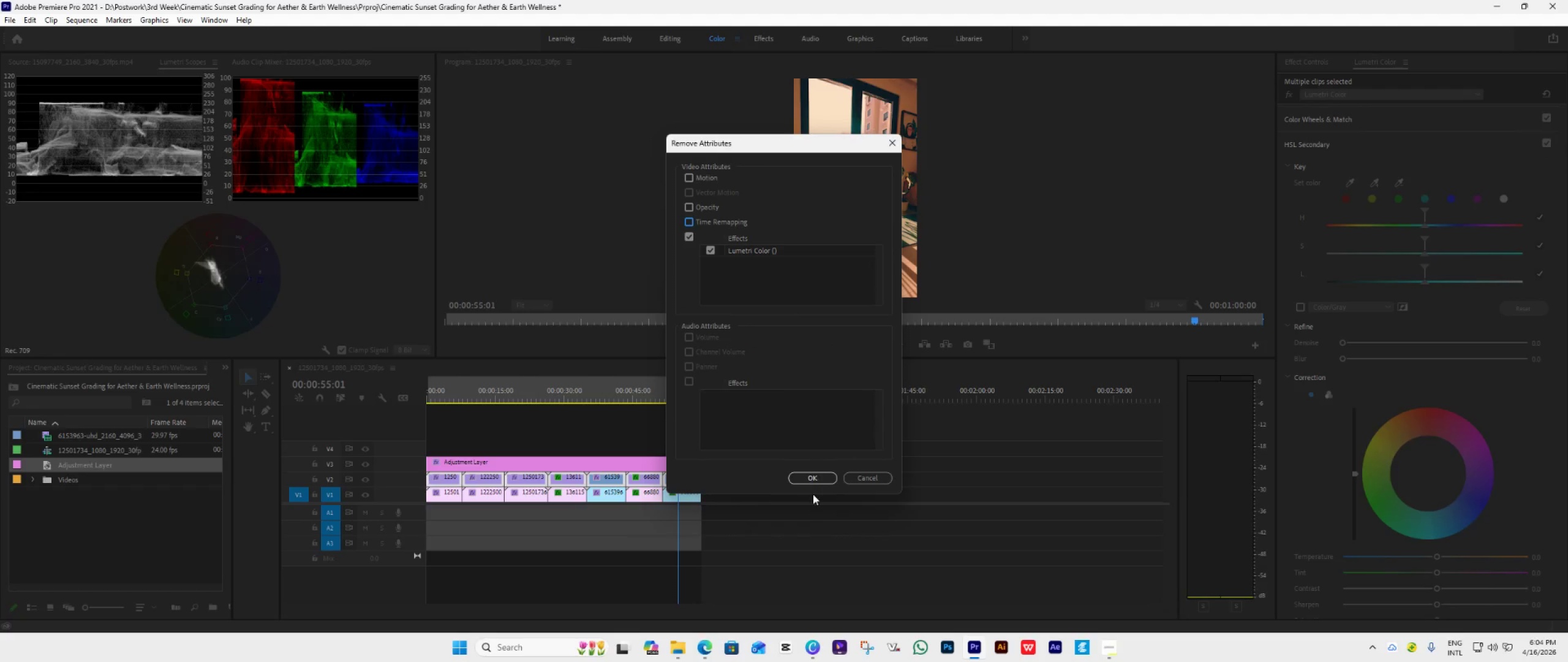 
left_click([813, 474])
 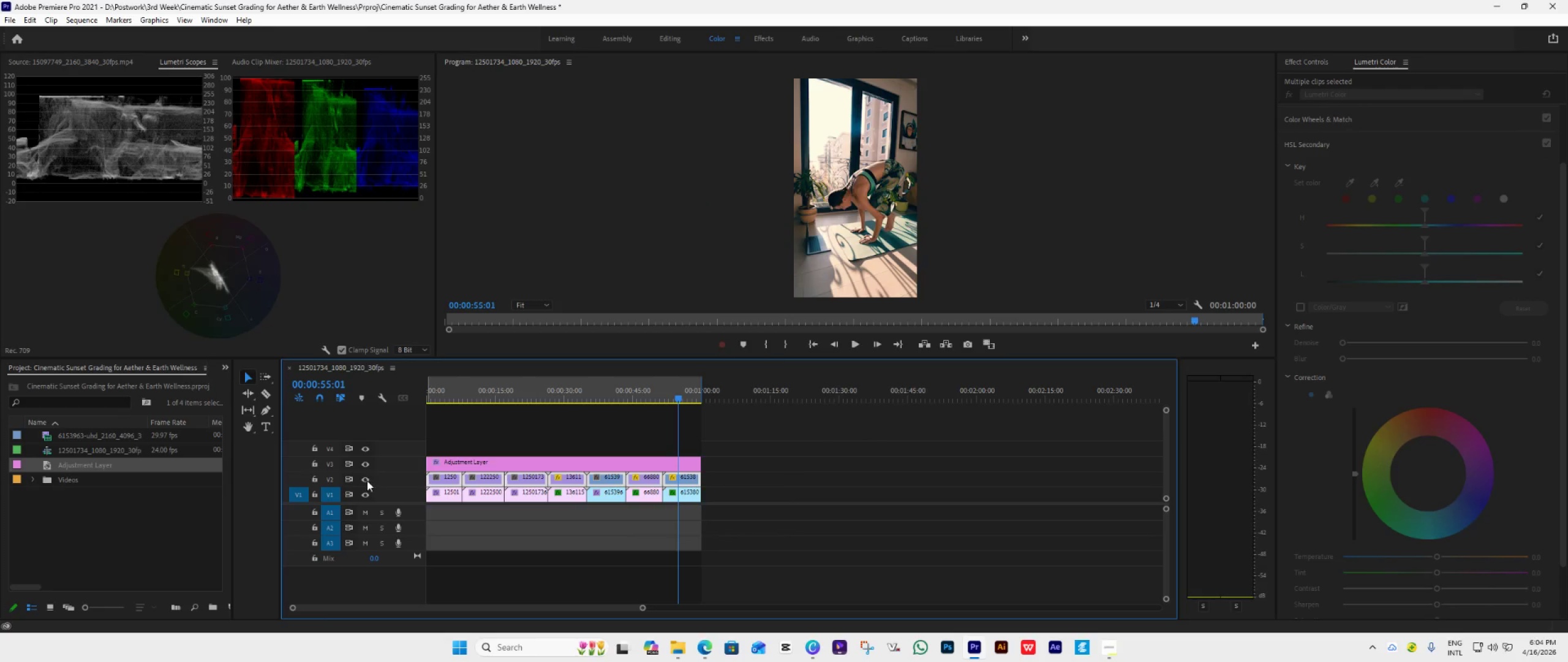 
left_click([364, 479])
 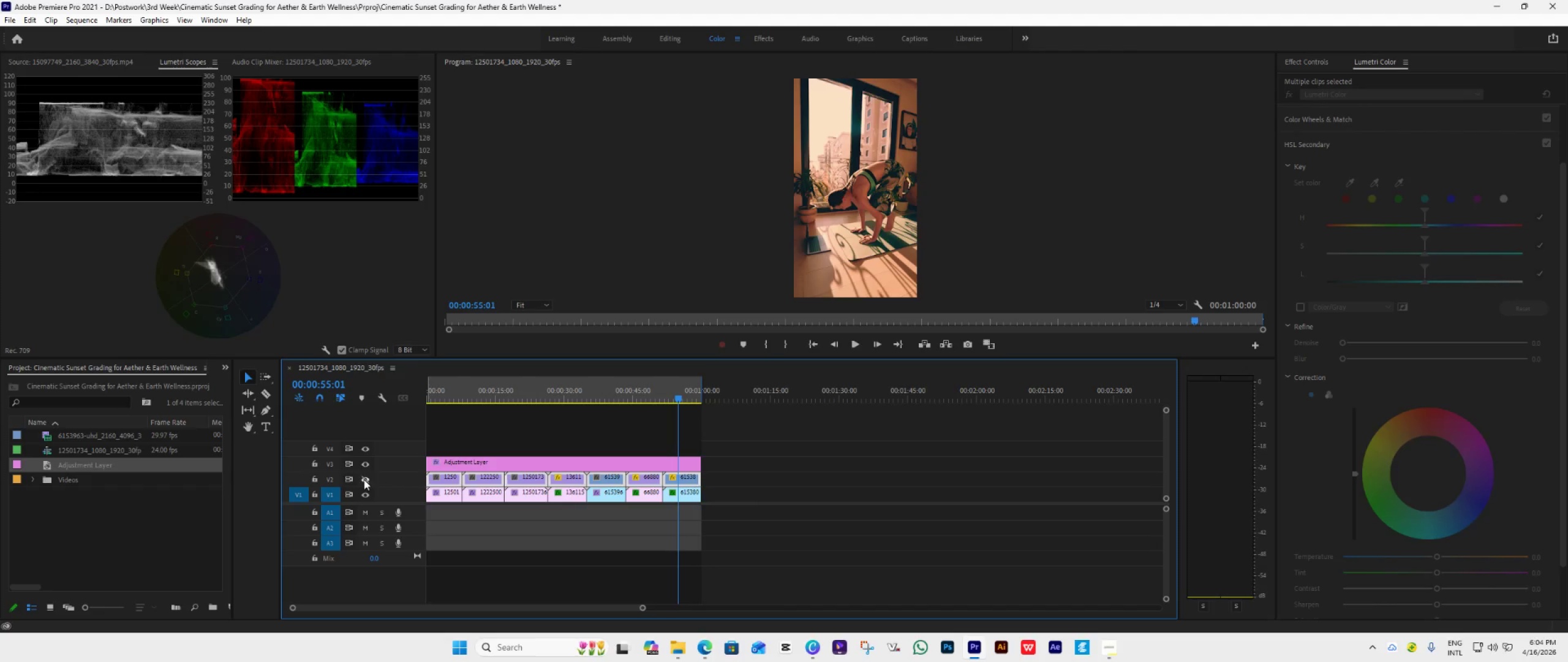 
left_click([364, 479])
 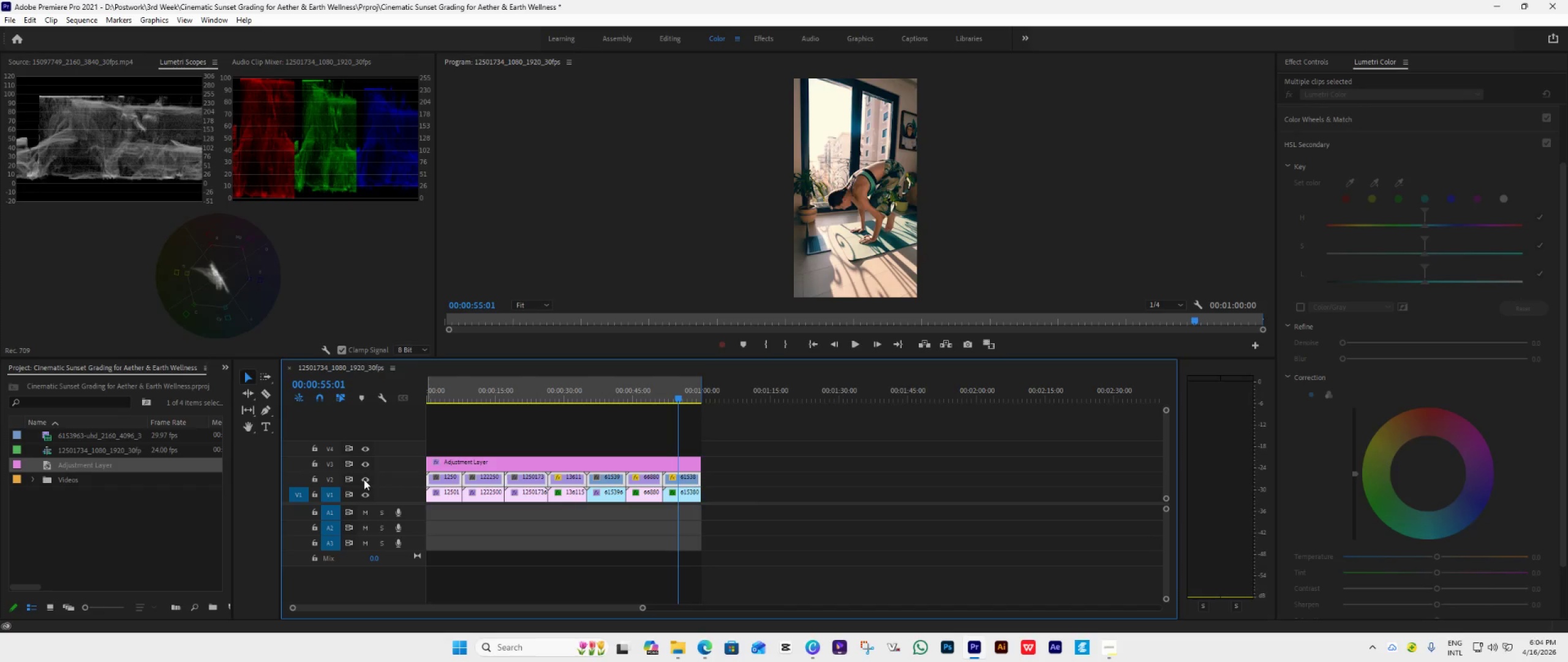 
left_click([364, 479])
 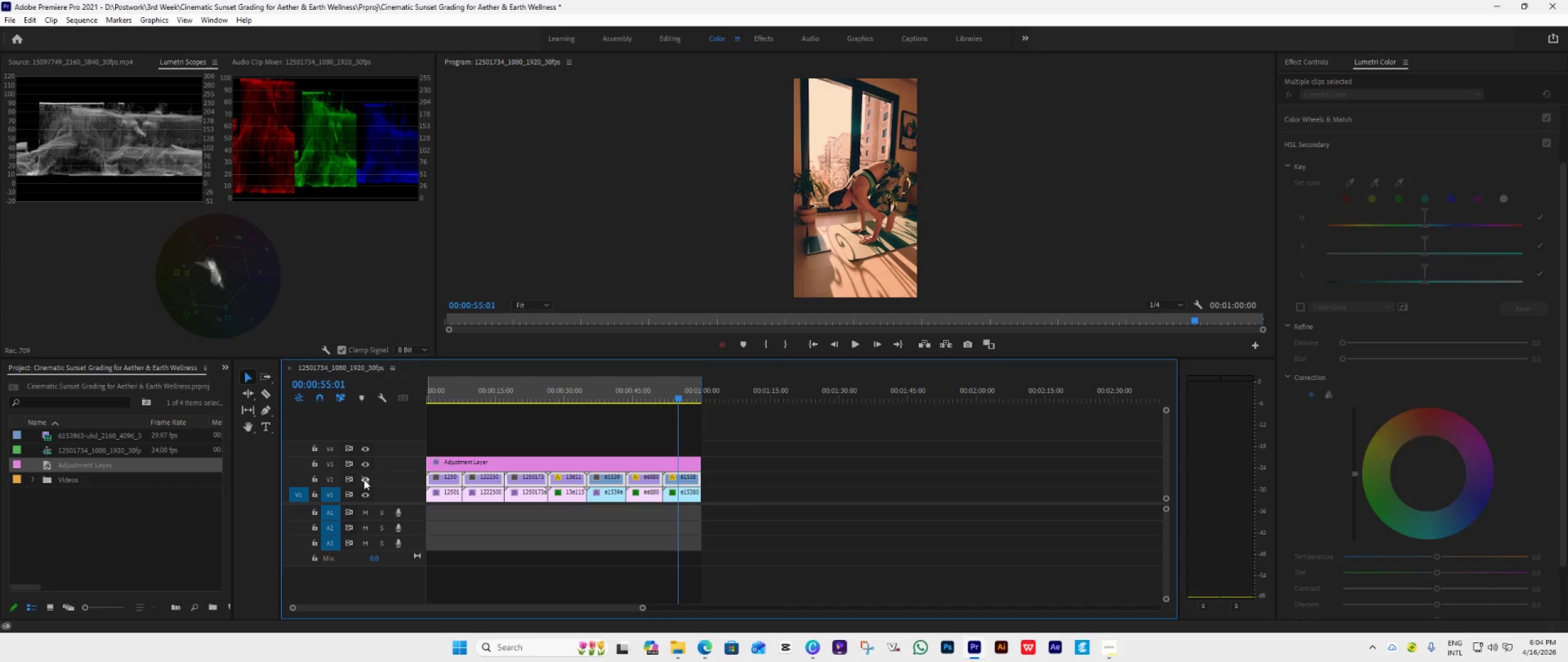 
left_click([364, 479])
 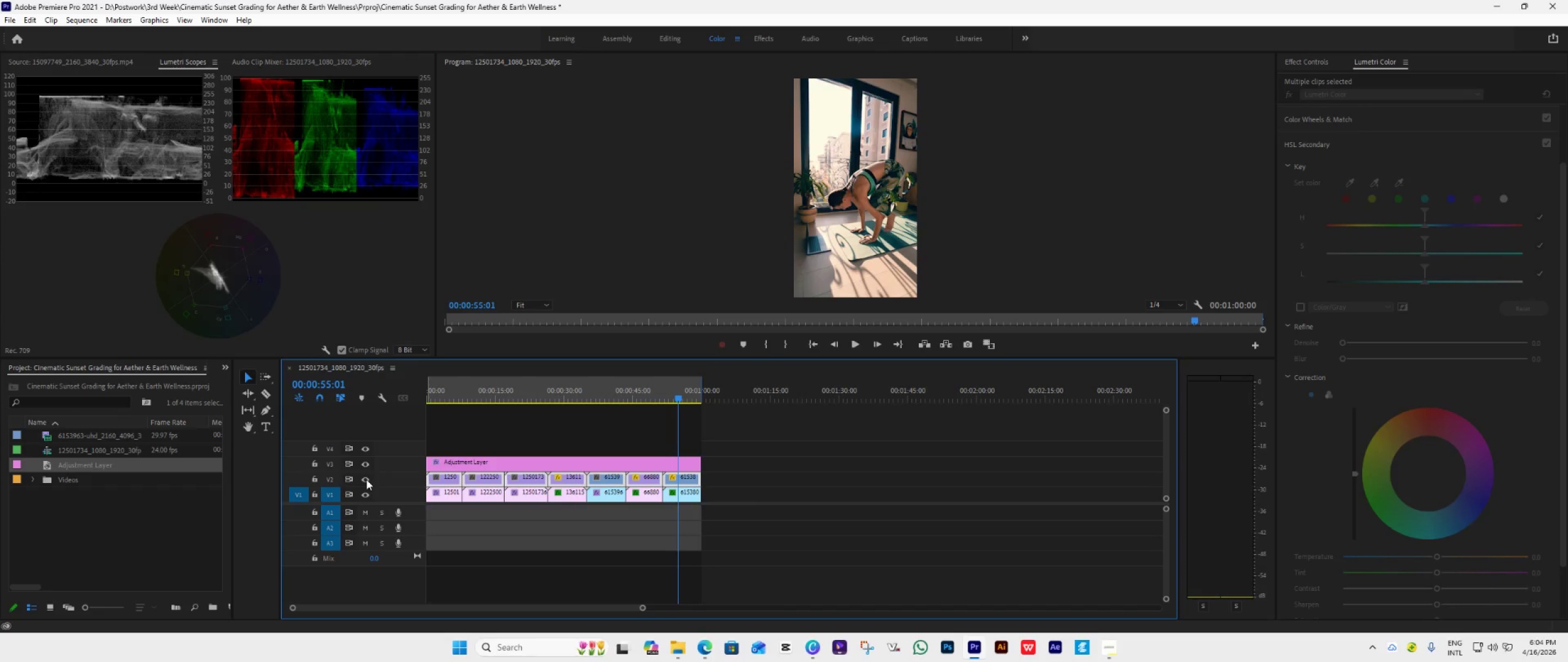 
left_click([366, 479])
 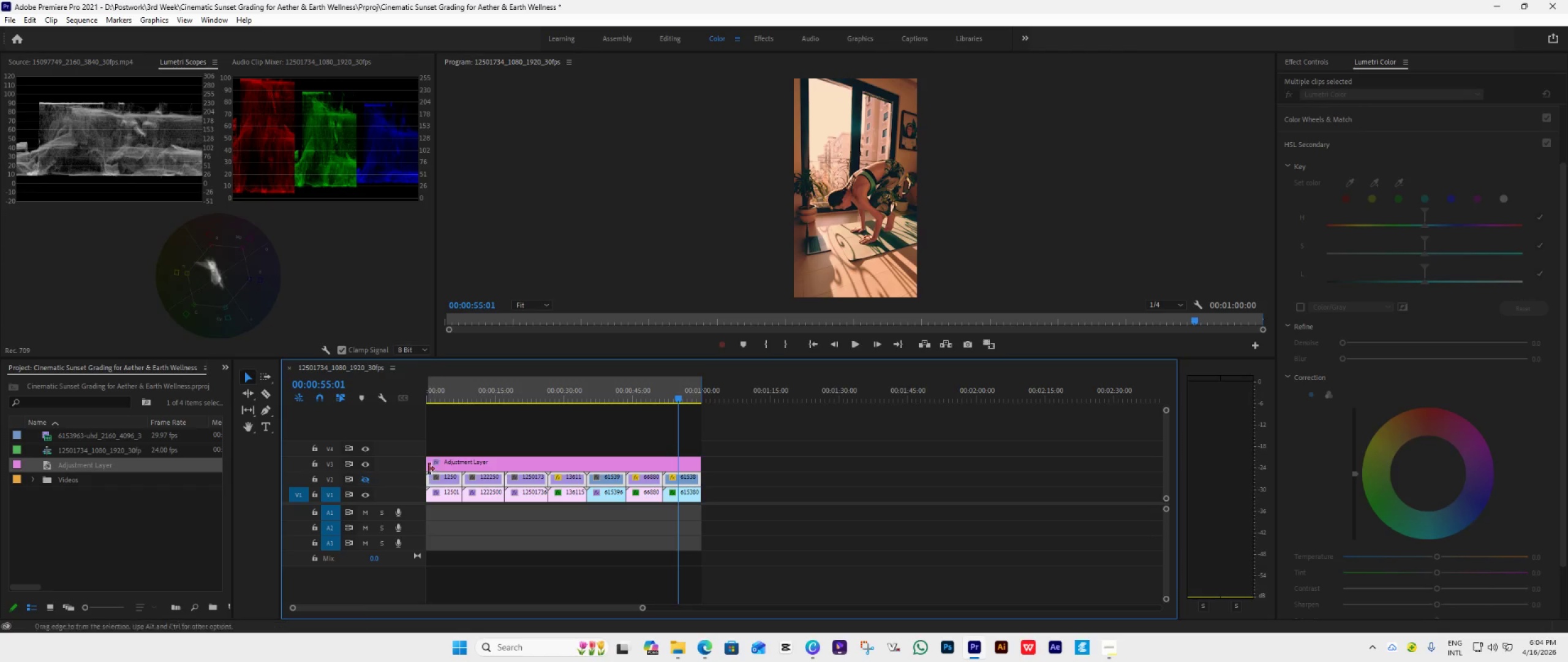 
left_click([367, 479])
 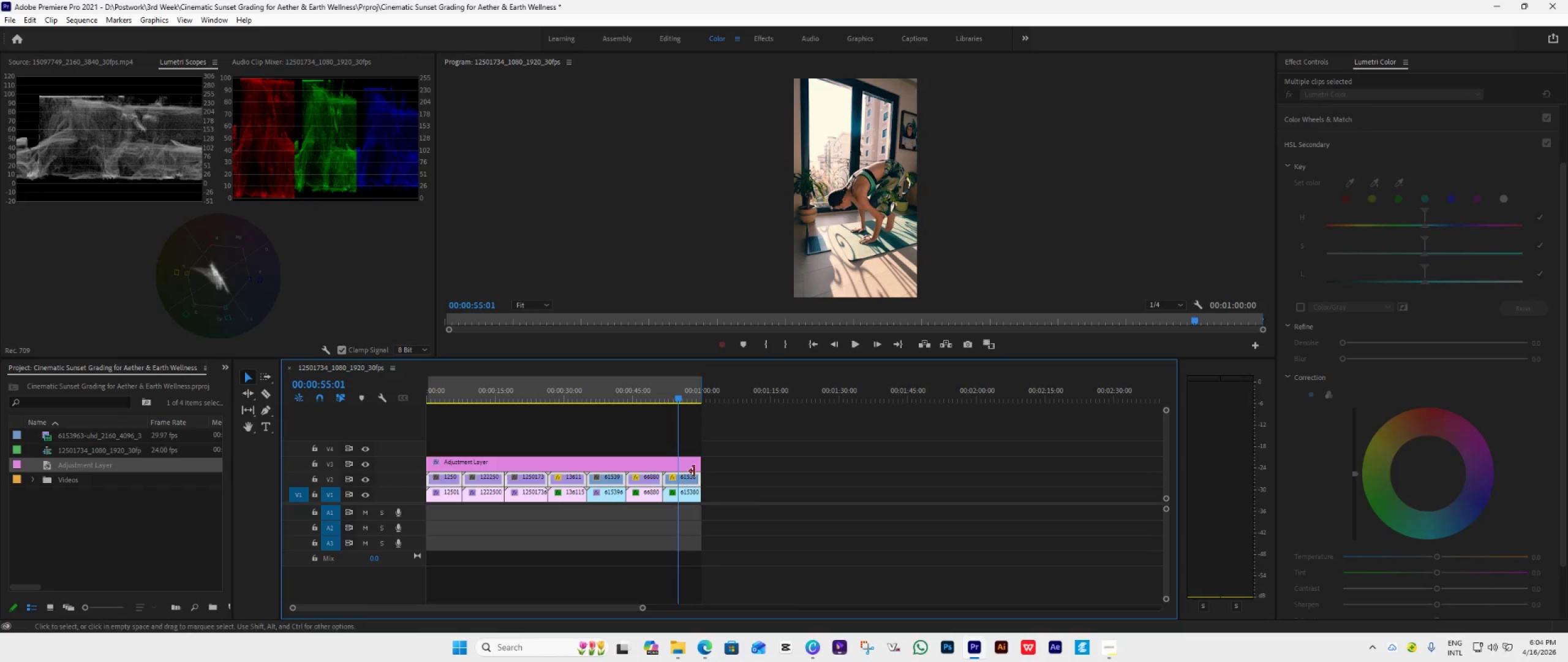 
left_click_drag(start_coordinate=[727, 475], to_coordinate=[426, 480])
 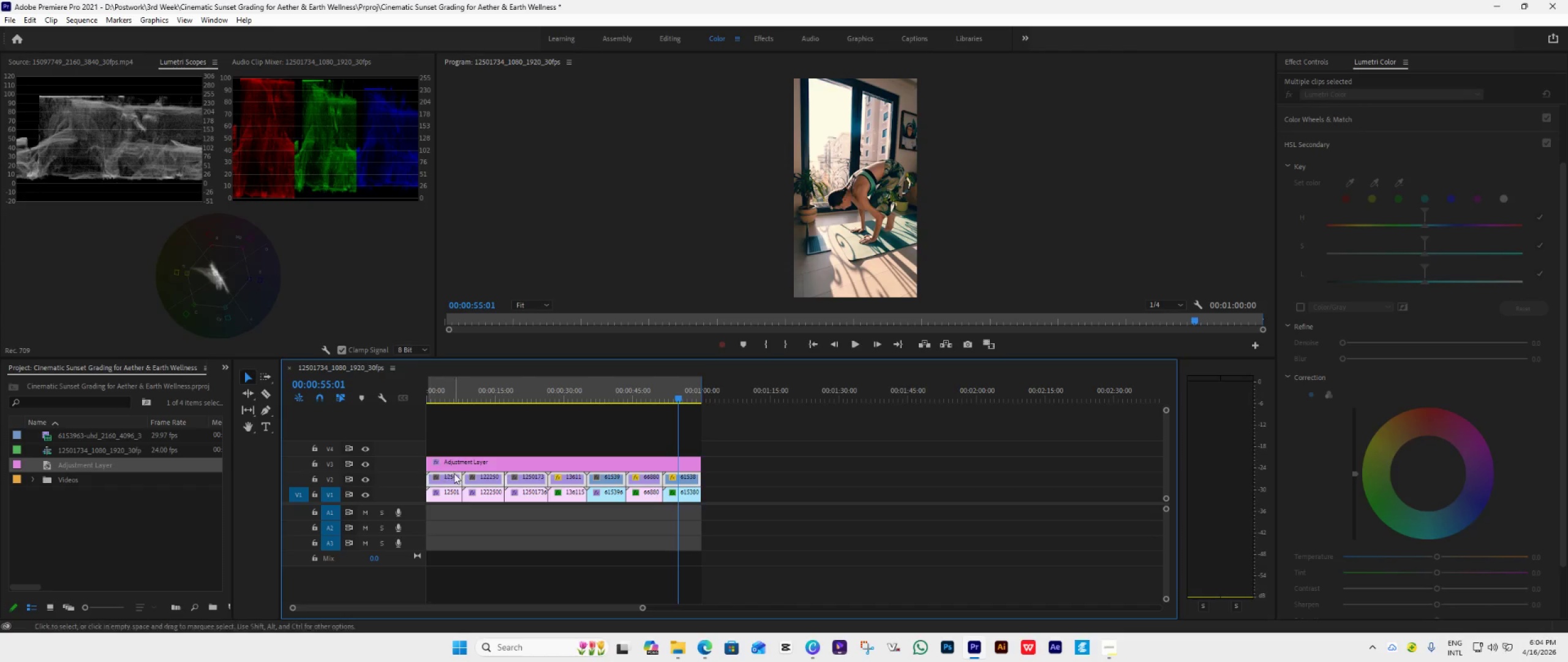 
left_click_drag(start_coordinate=[442, 479], to_coordinate=[441, 443])
 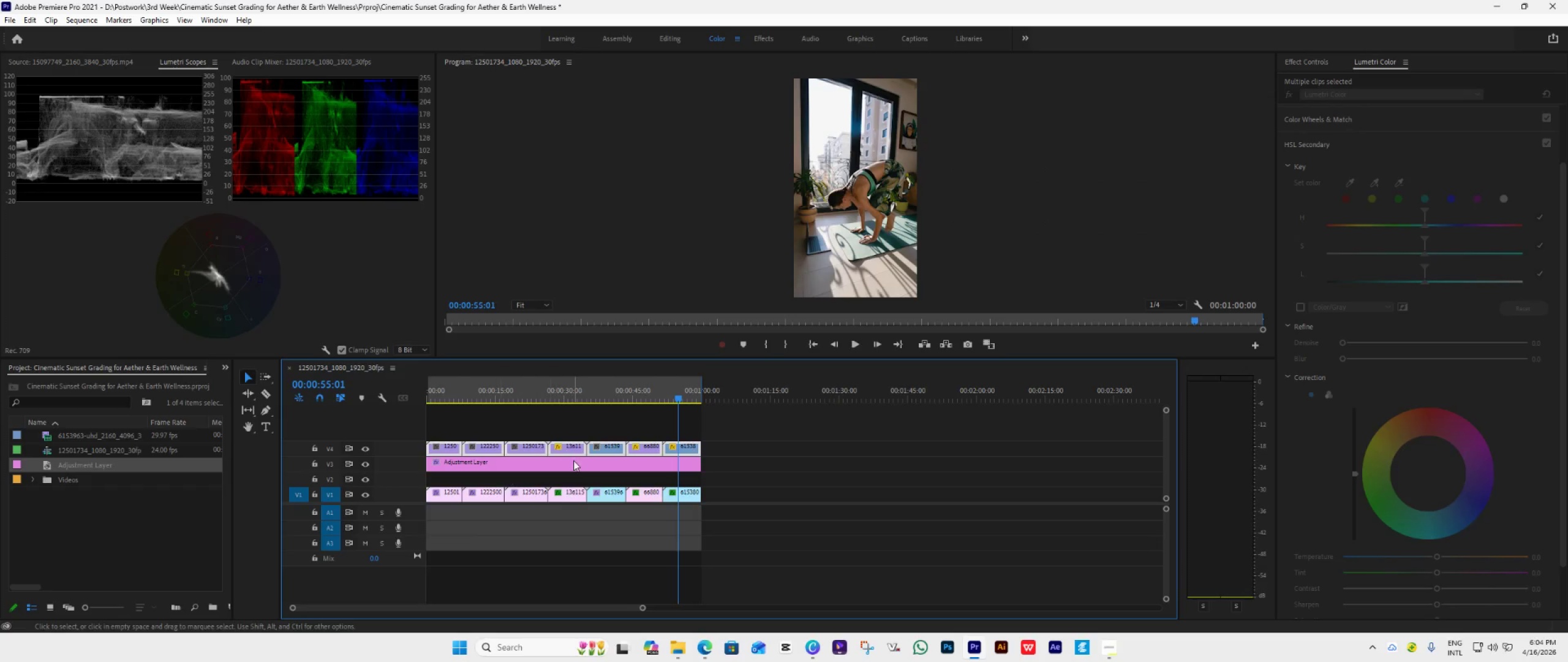 
left_click_drag(start_coordinate=[570, 462], to_coordinate=[571, 478])
 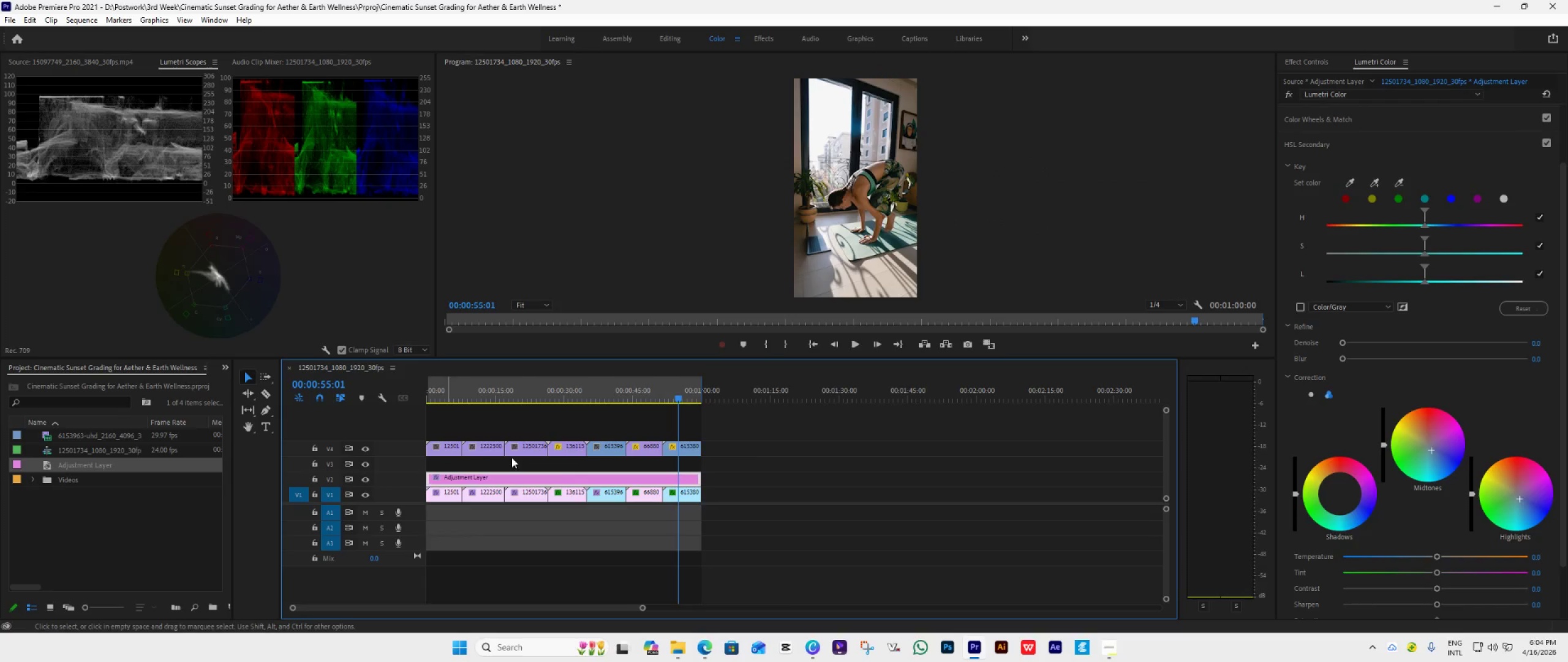 
left_click_drag(start_coordinate=[767, 453], to_coordinate=[439, 455])
 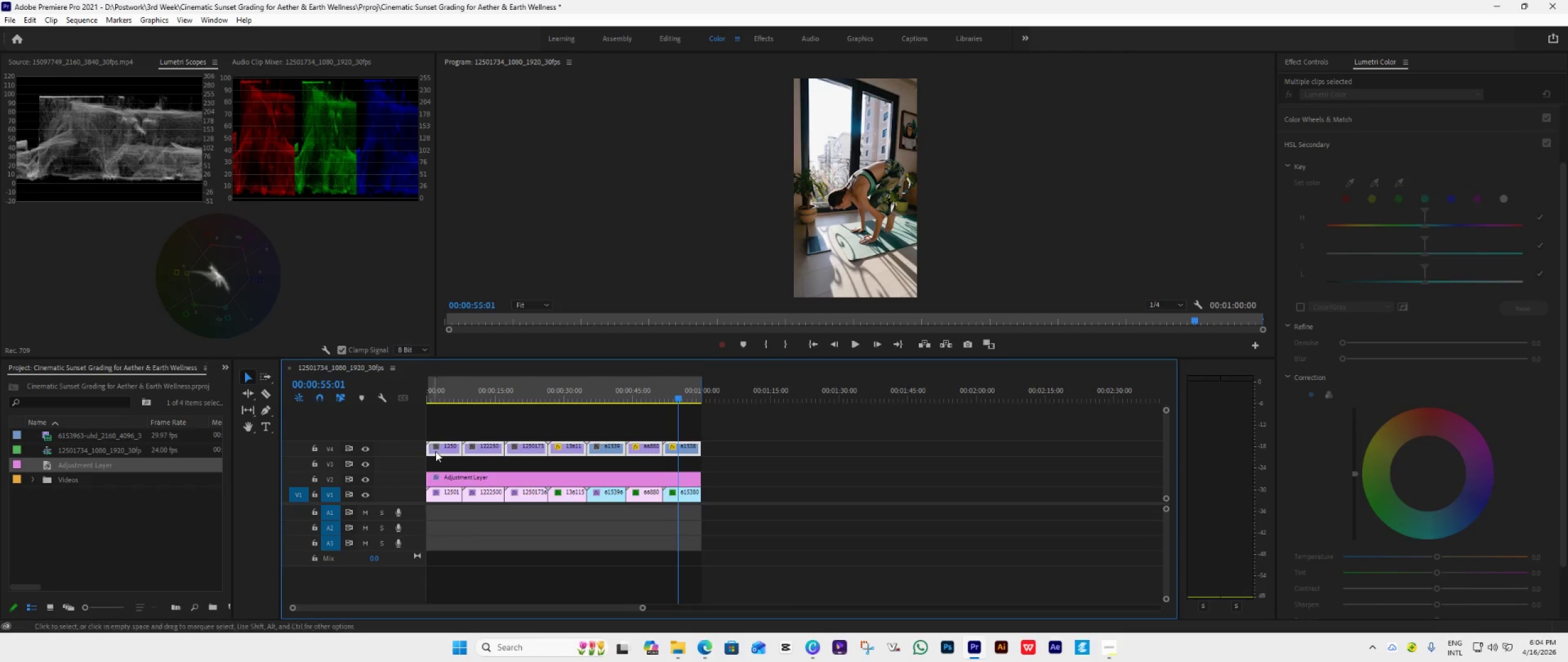 
left_click_drag(start_coordinate=[443, 449], to_coordinate=[439, 462])
 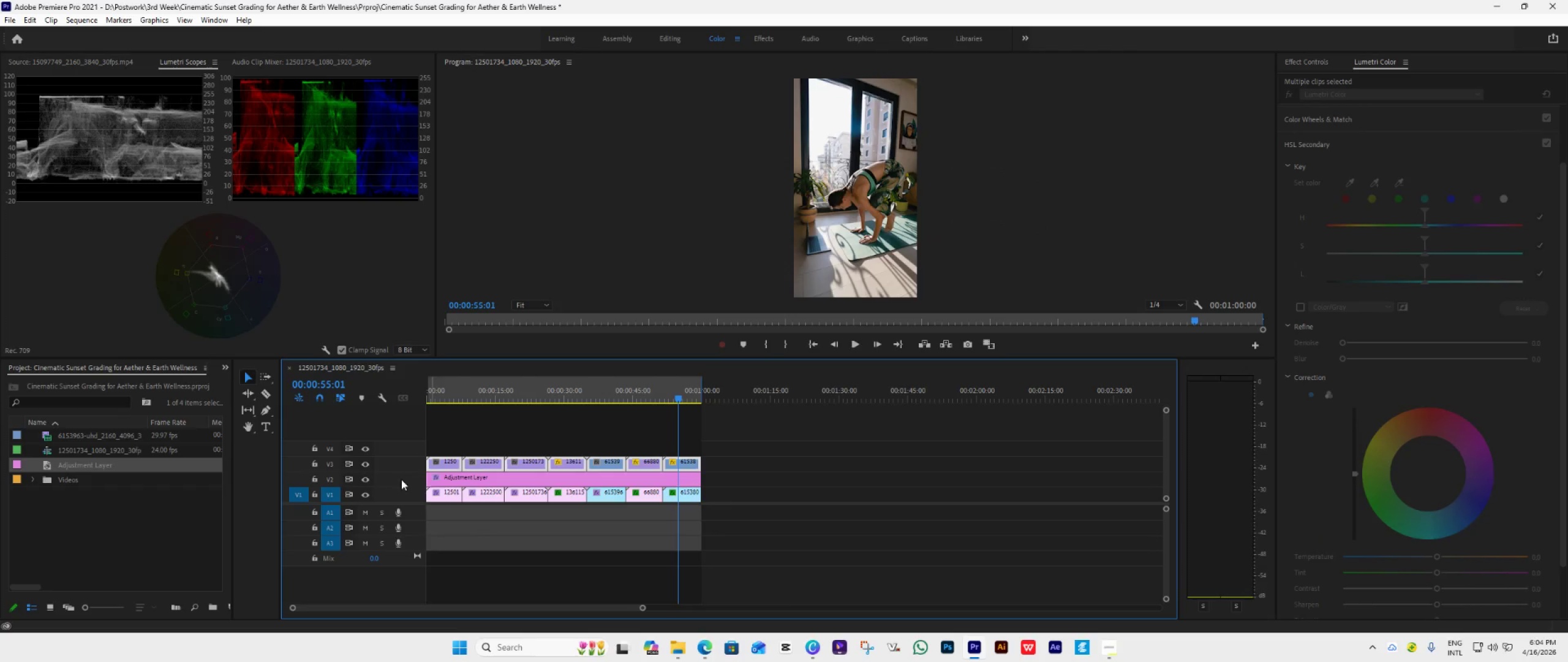 
left_click([365, 464])
 